 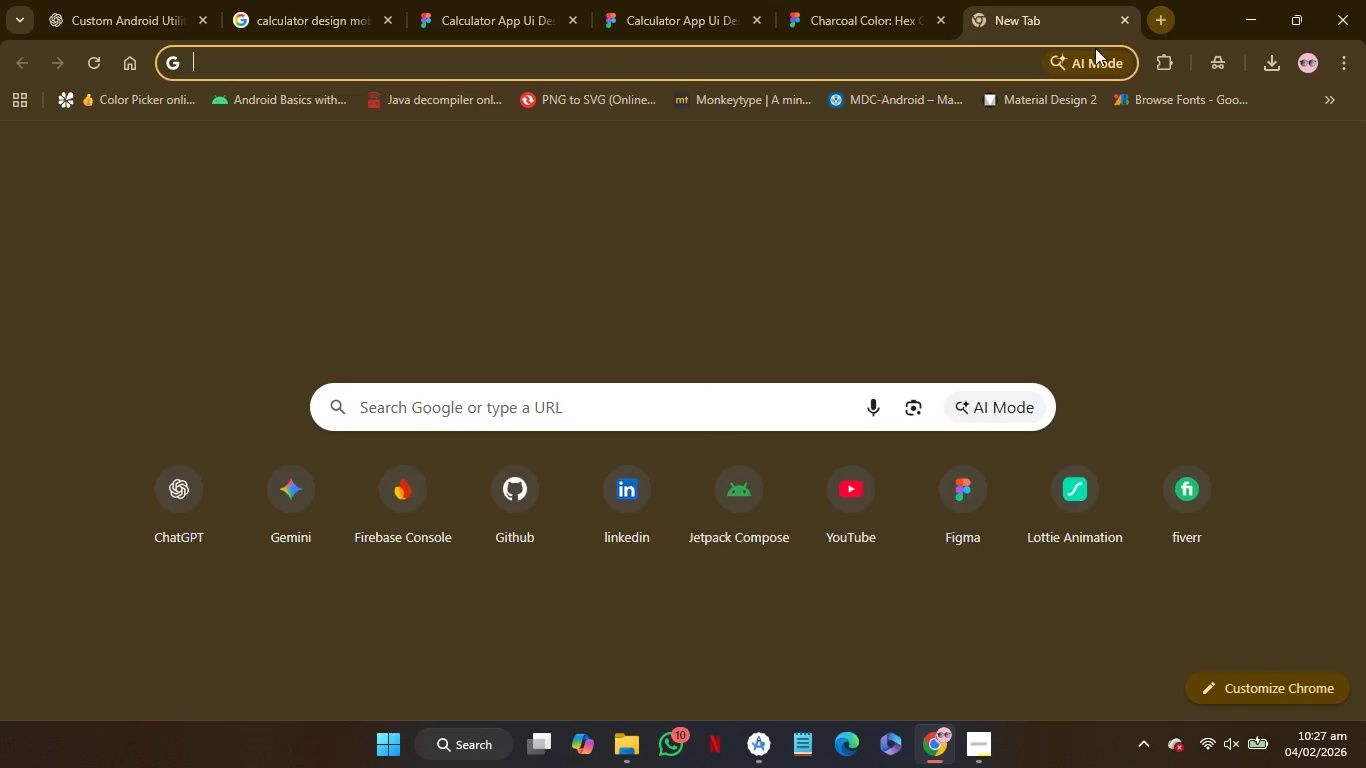 
left_click([679, 401])
 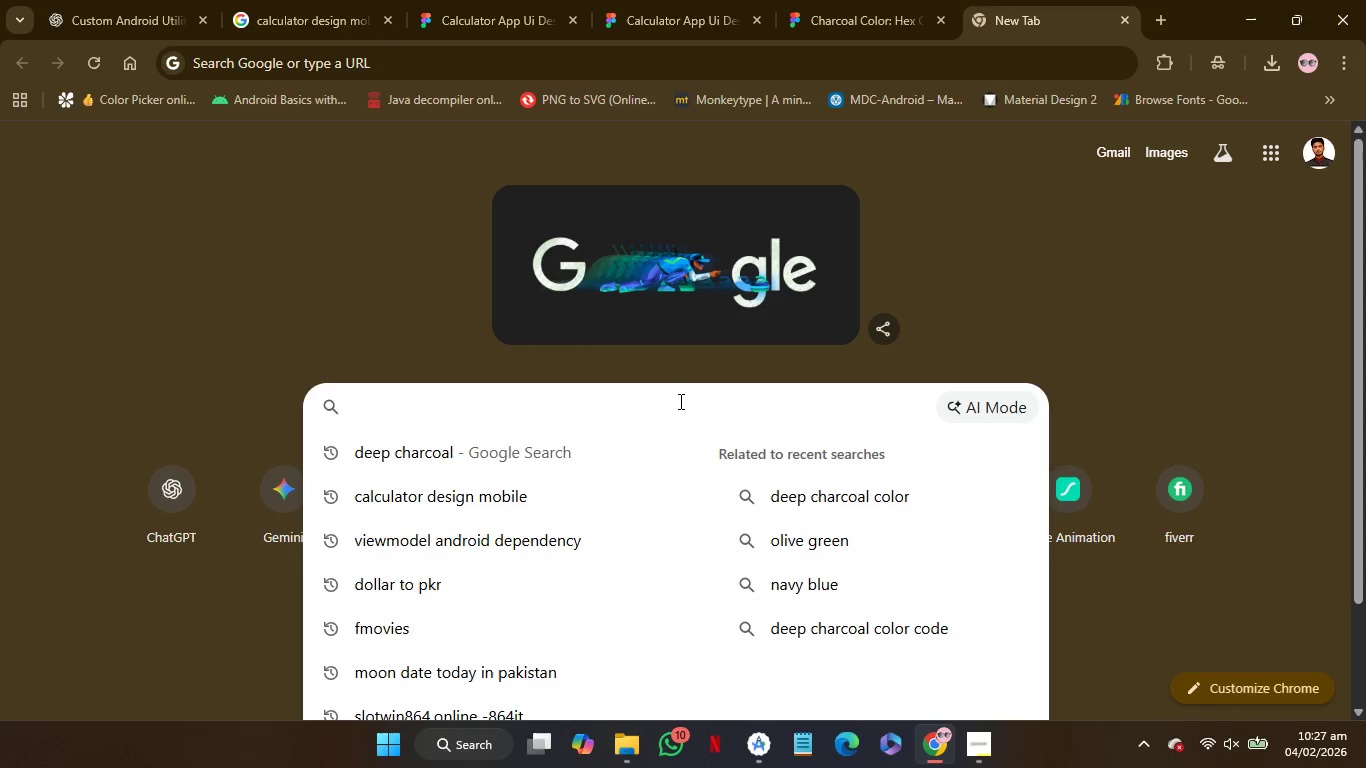 
key(Control+V)
 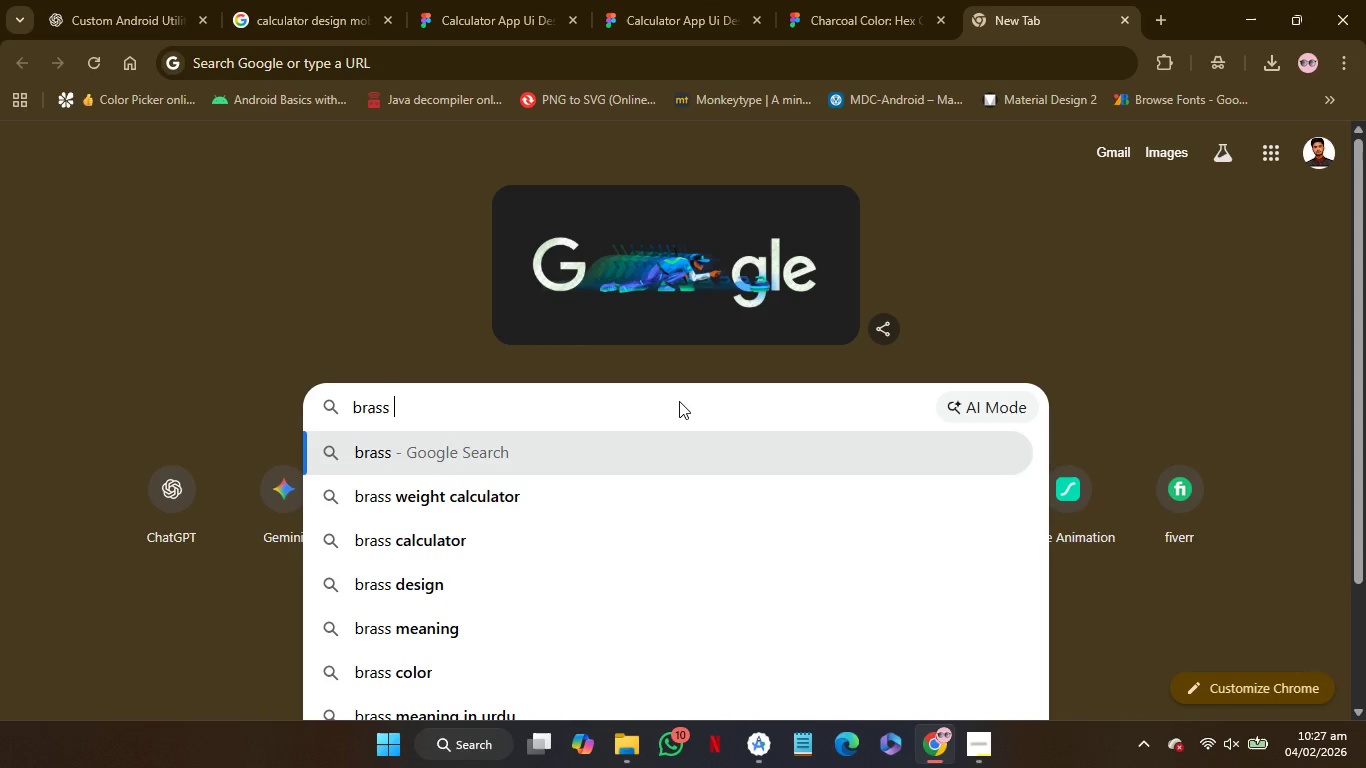 
hold_key(key=ArrowDown, duration=0.67)
 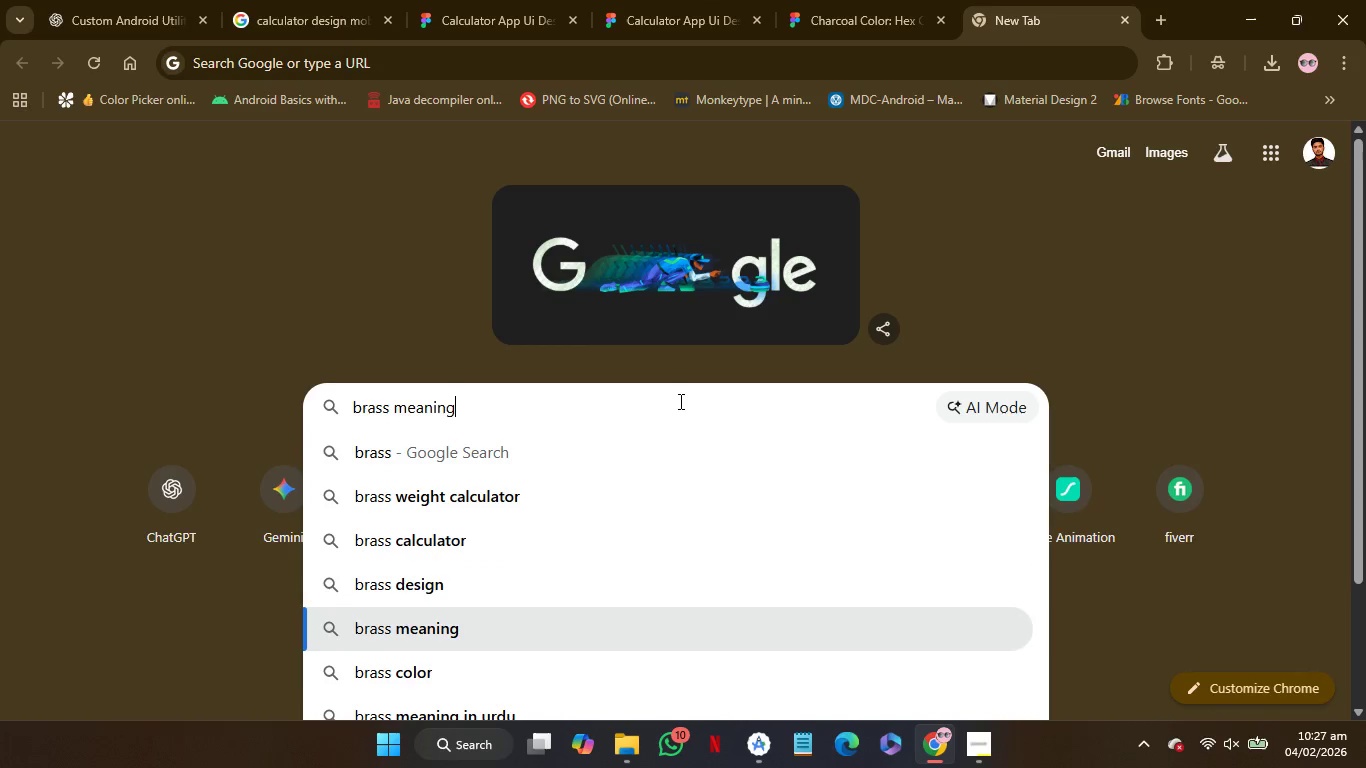 
key(ArrowDown)
 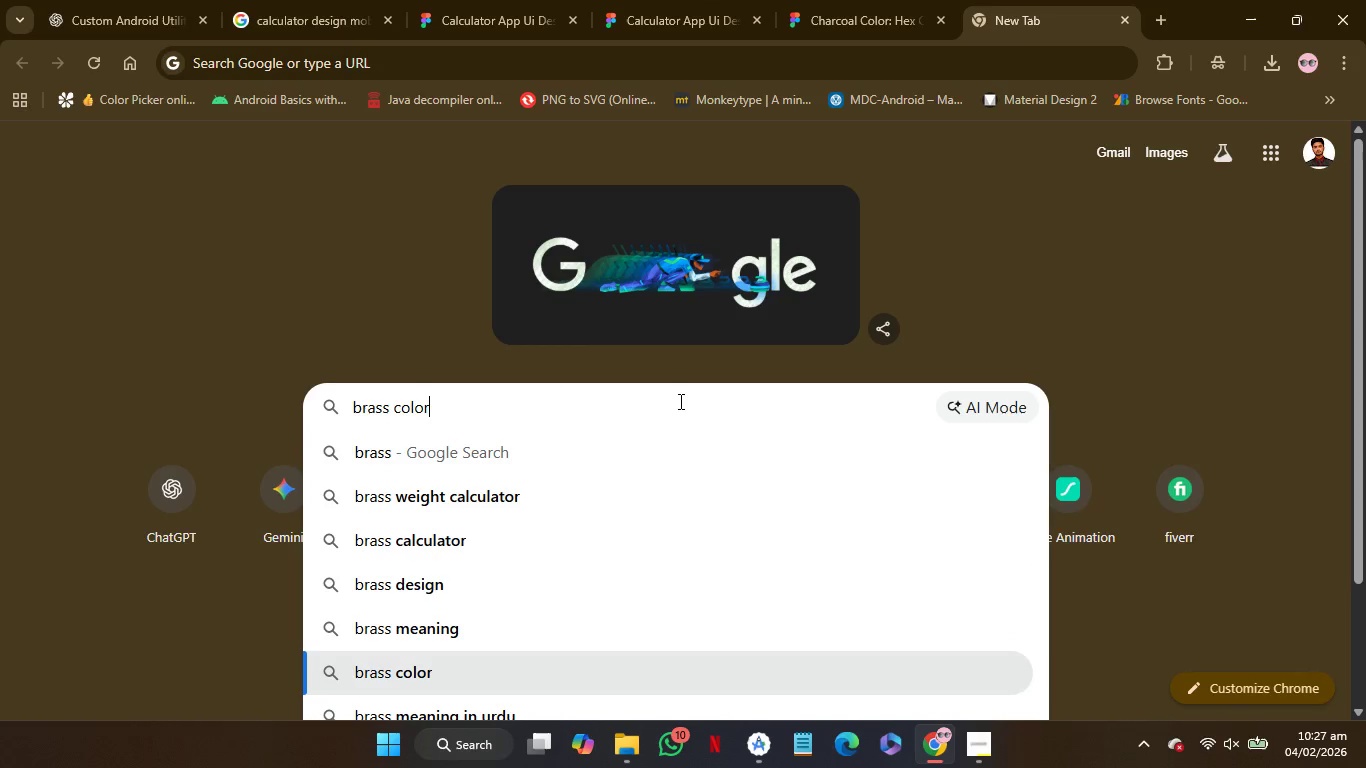 
key(ArrowDown)
 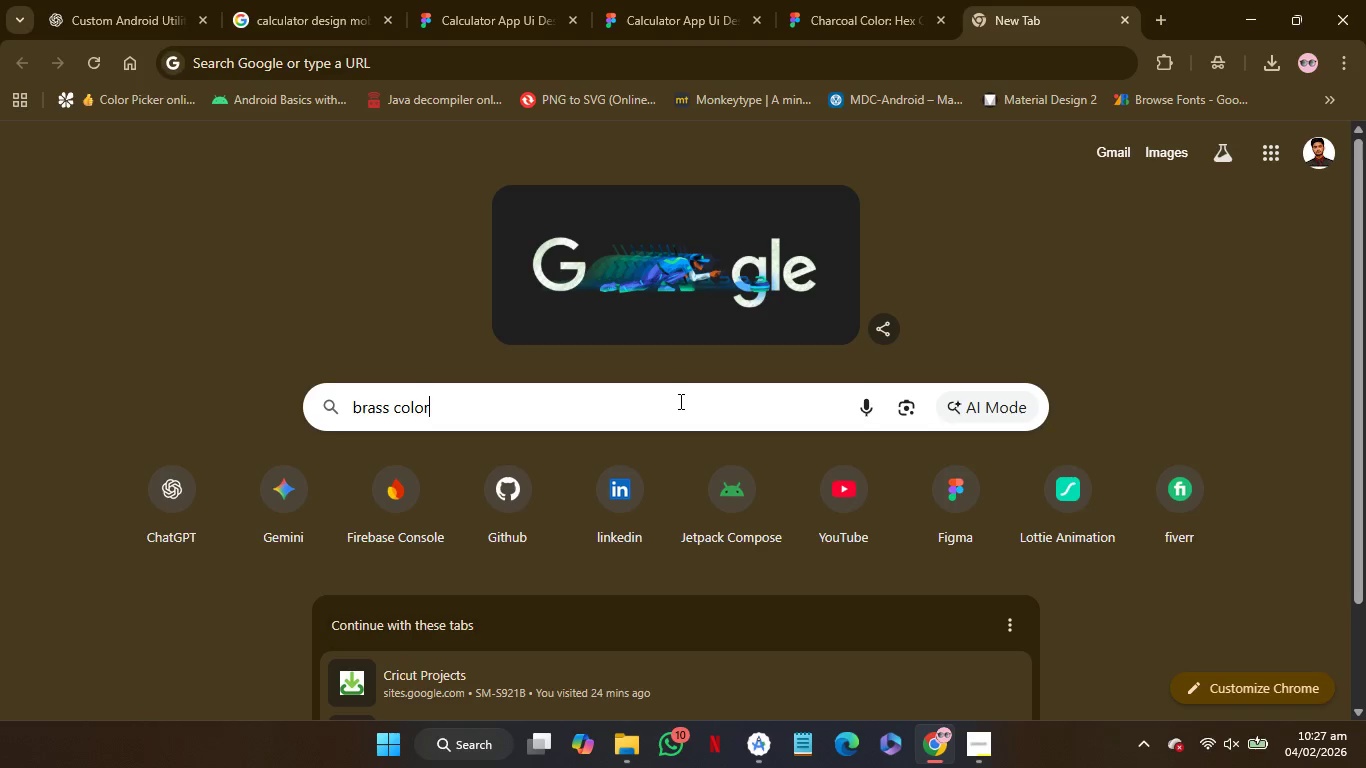 
key(Enter)
 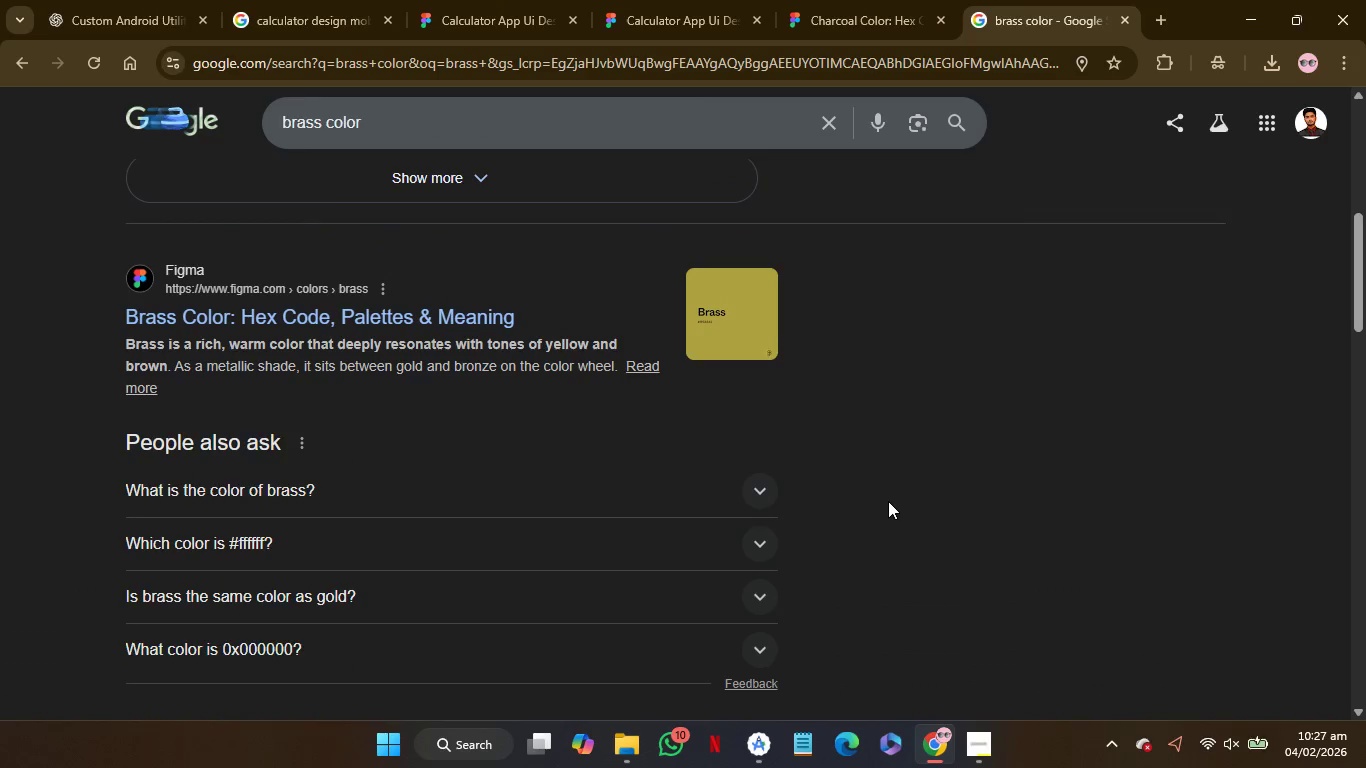 
wait(6.62)
 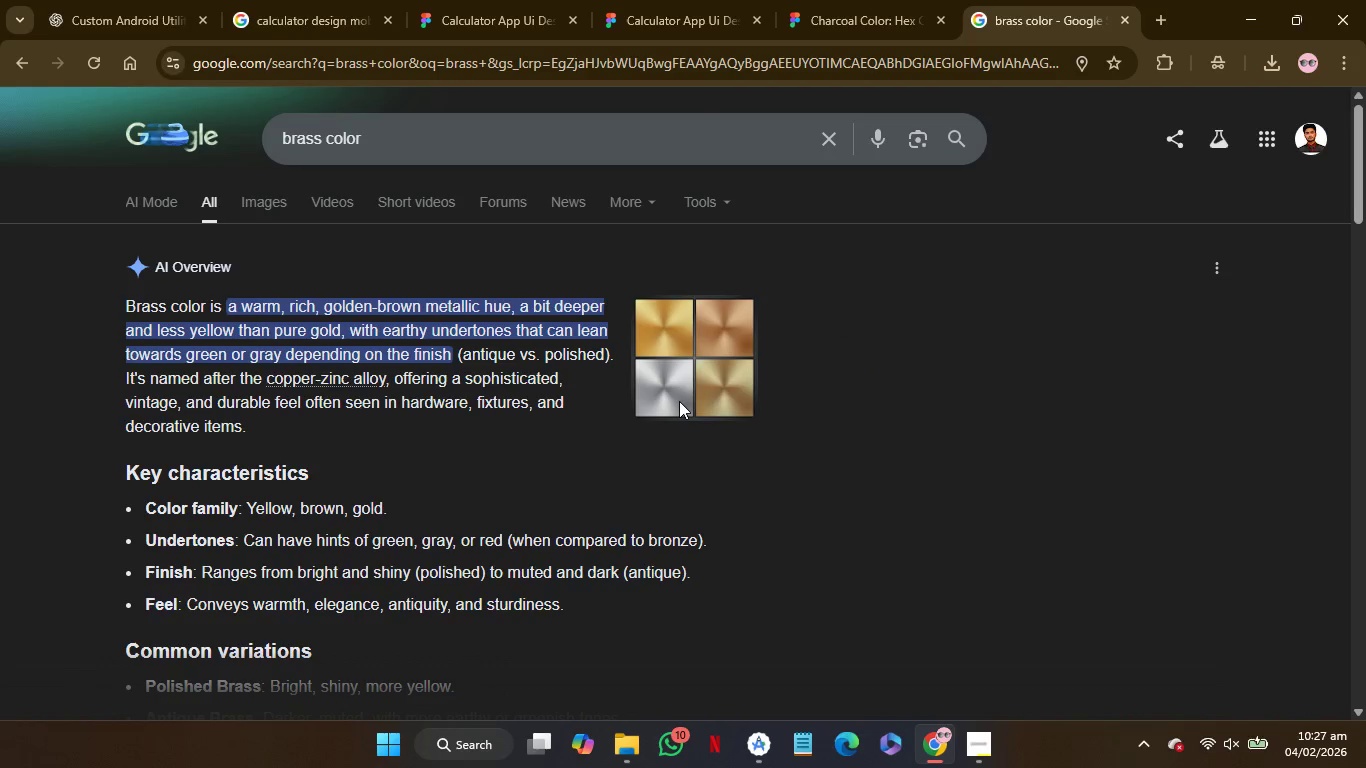 
left_click([465, 317])
 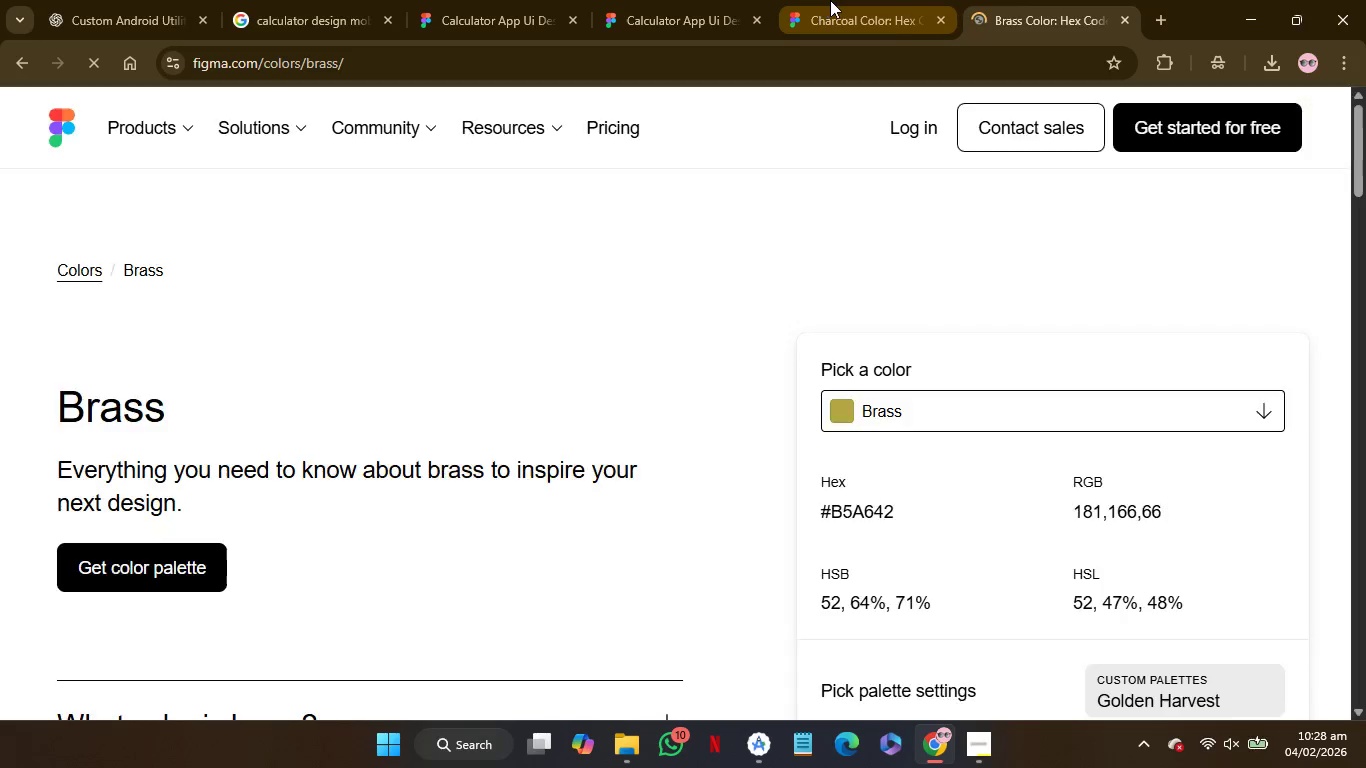 
left_click([830, 0])
 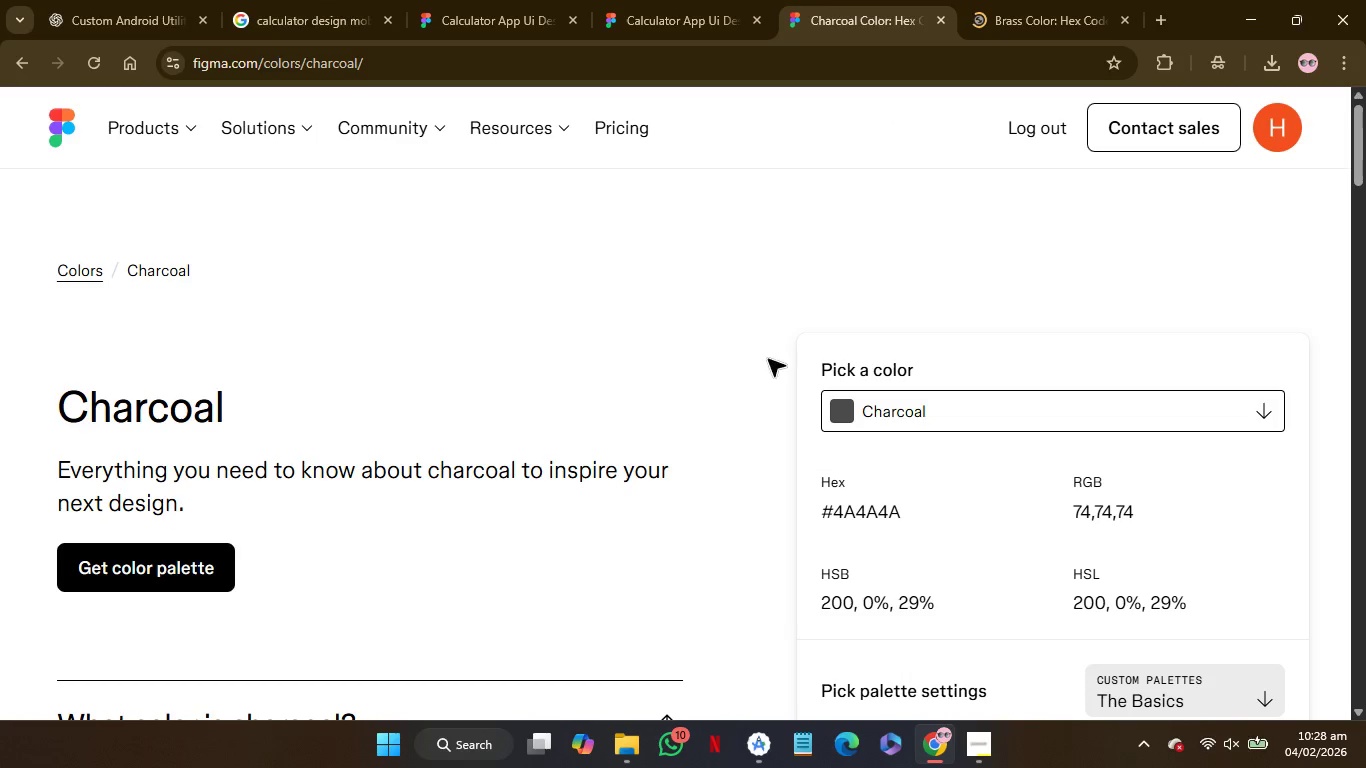 
mouse_move([757, 459])
 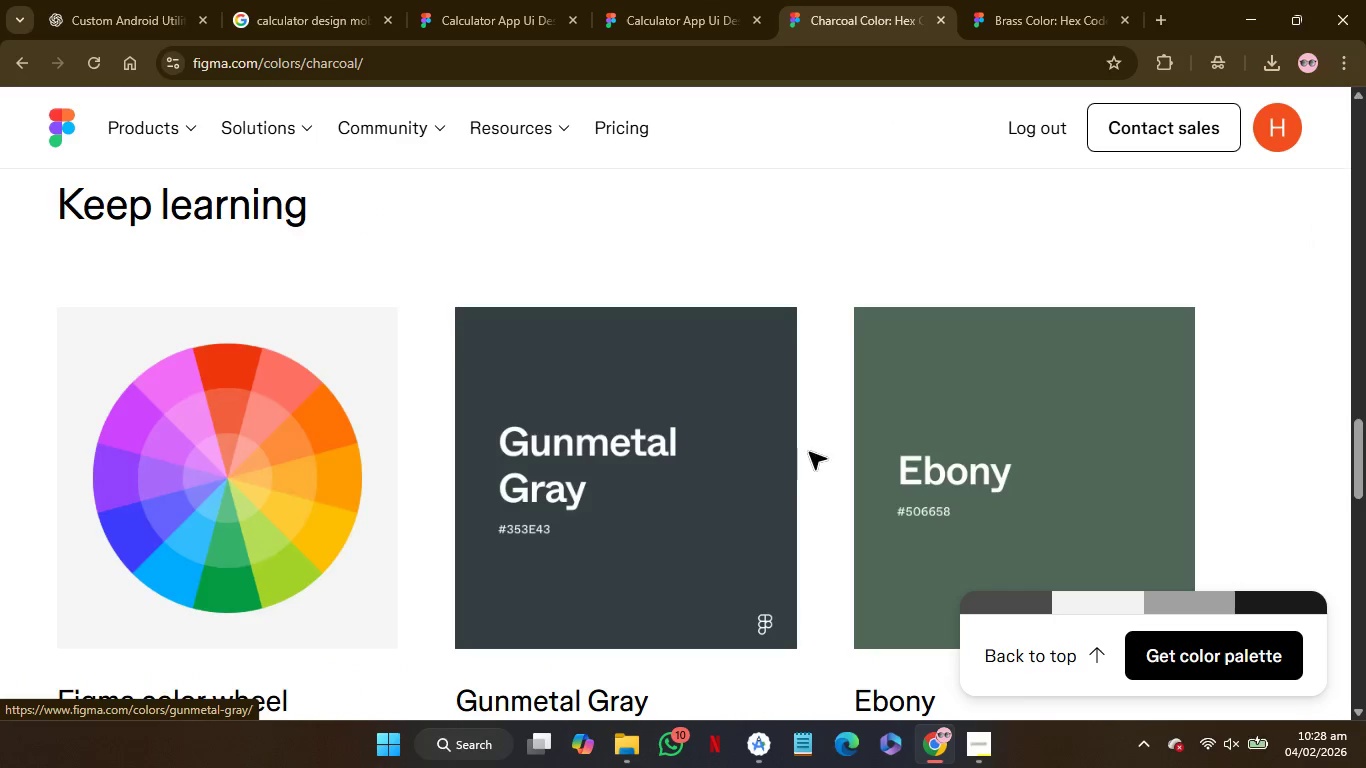 
mouse_move([808, 417])
 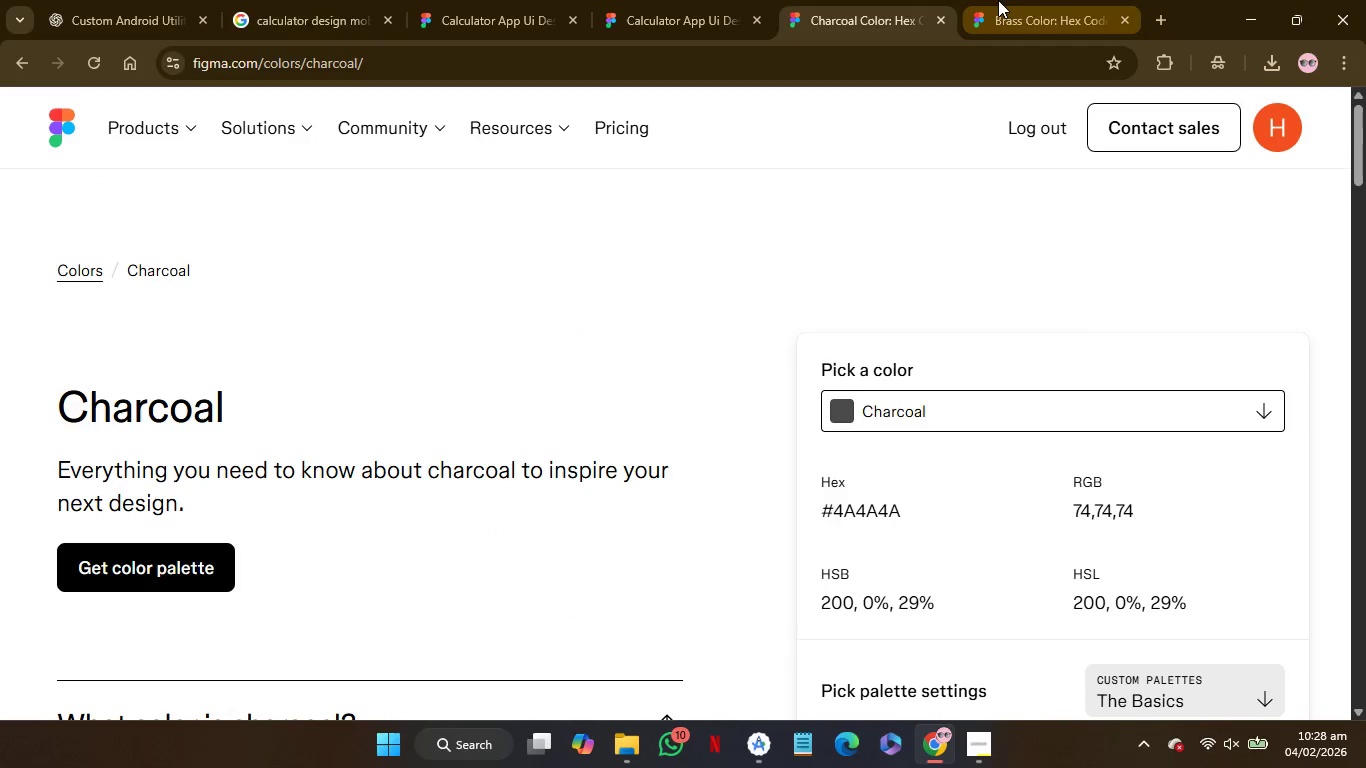 
left_click([998, 0])
 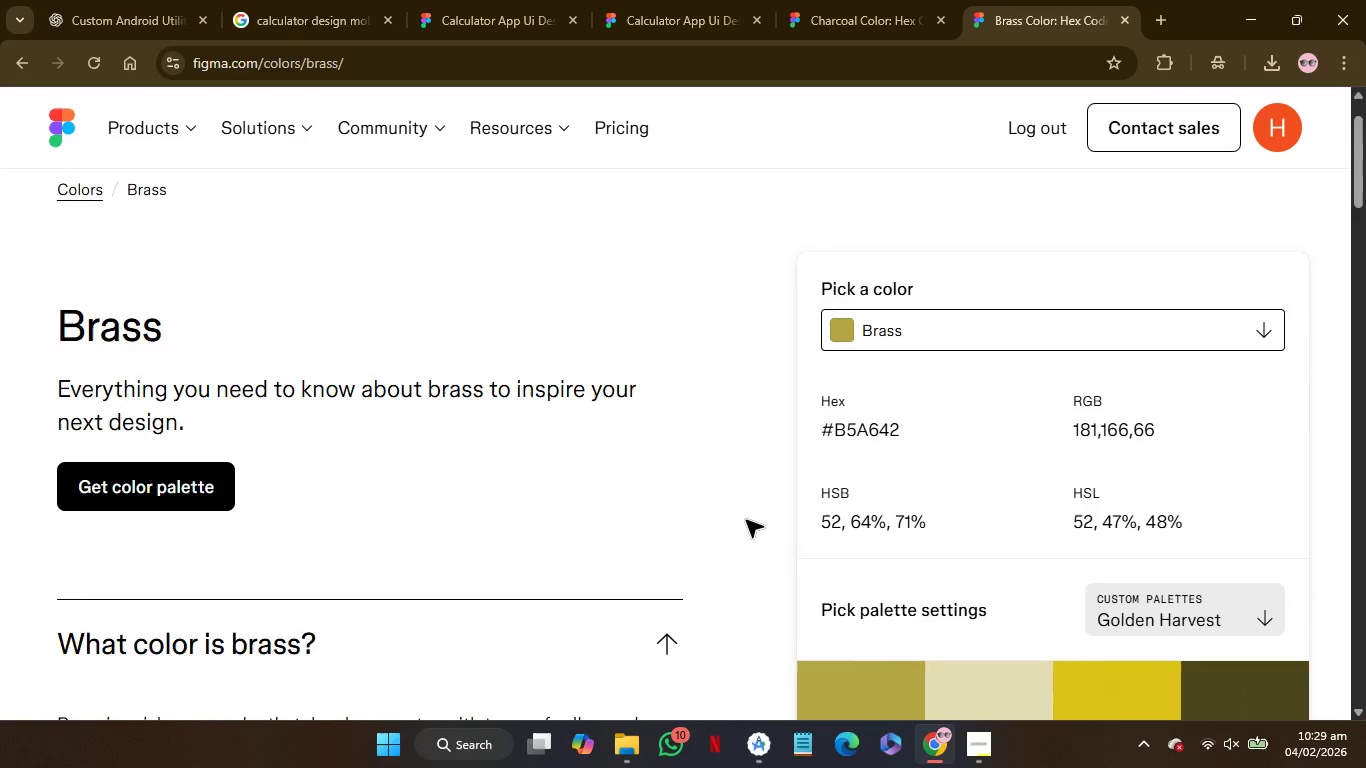 
wait(78.12)
 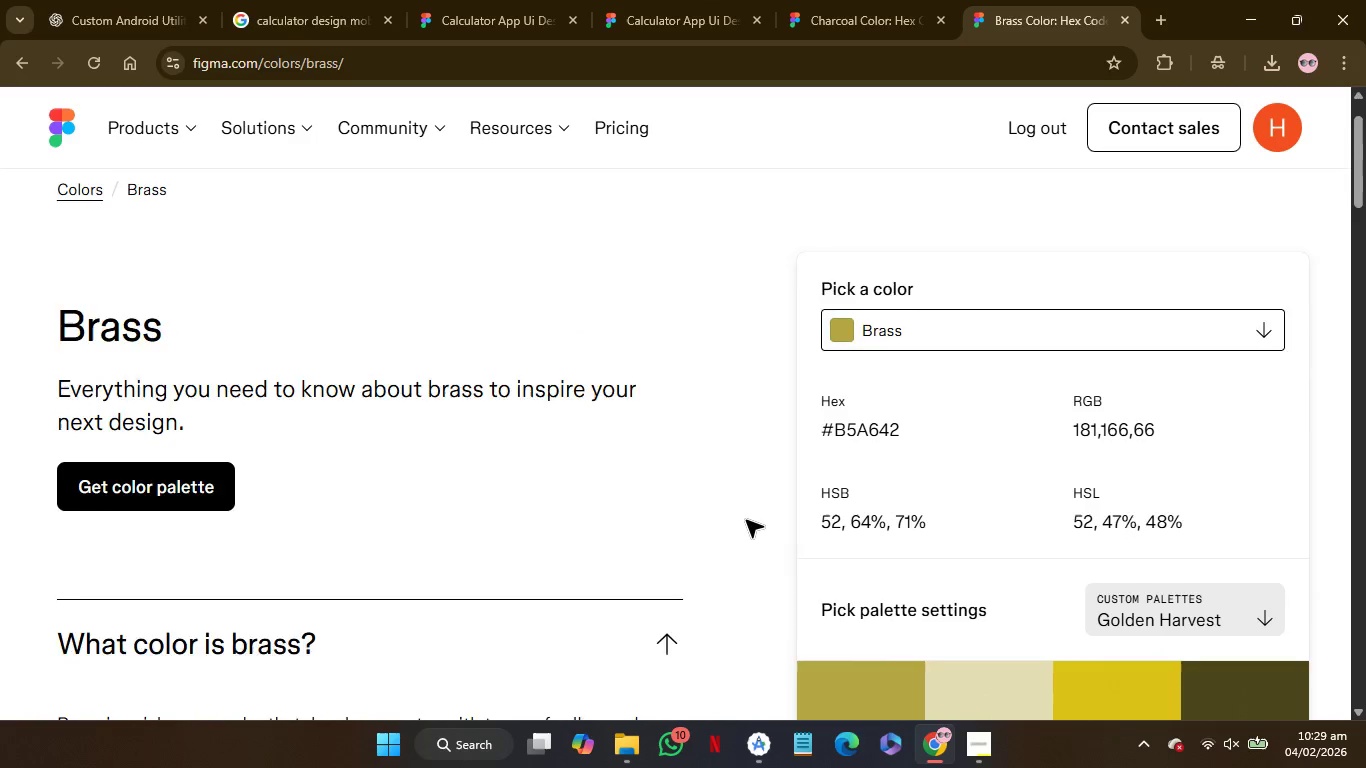 
left_click([863, 0])
 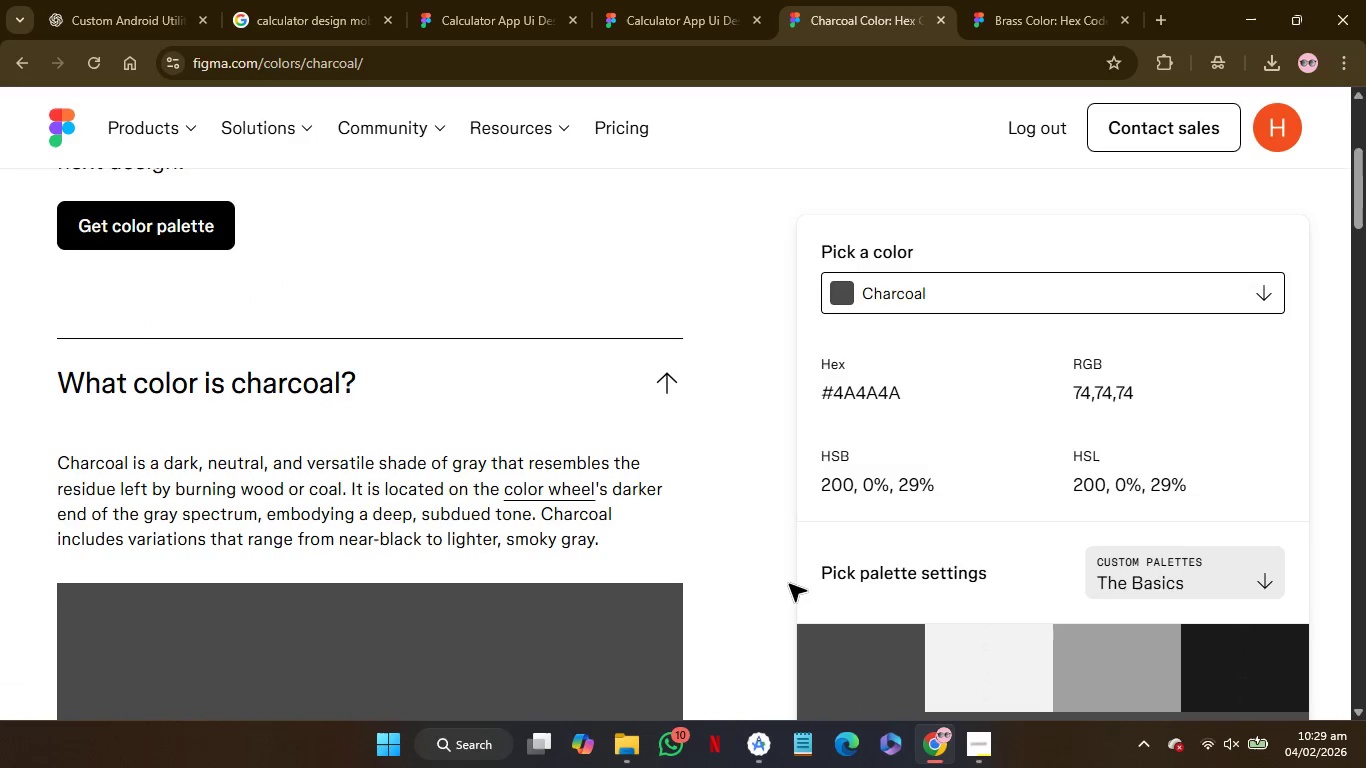 
mouse_move([825, 591])
 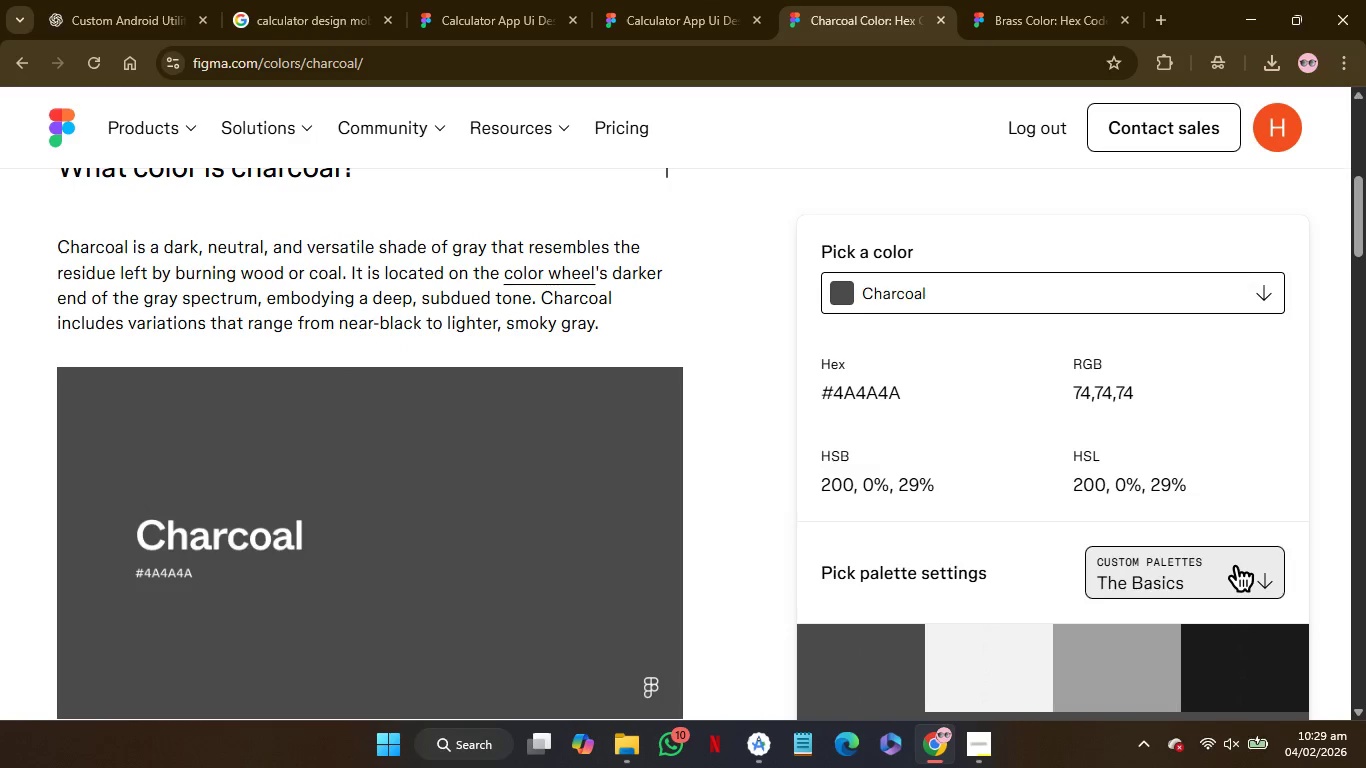 
left_click([1227, 564])
 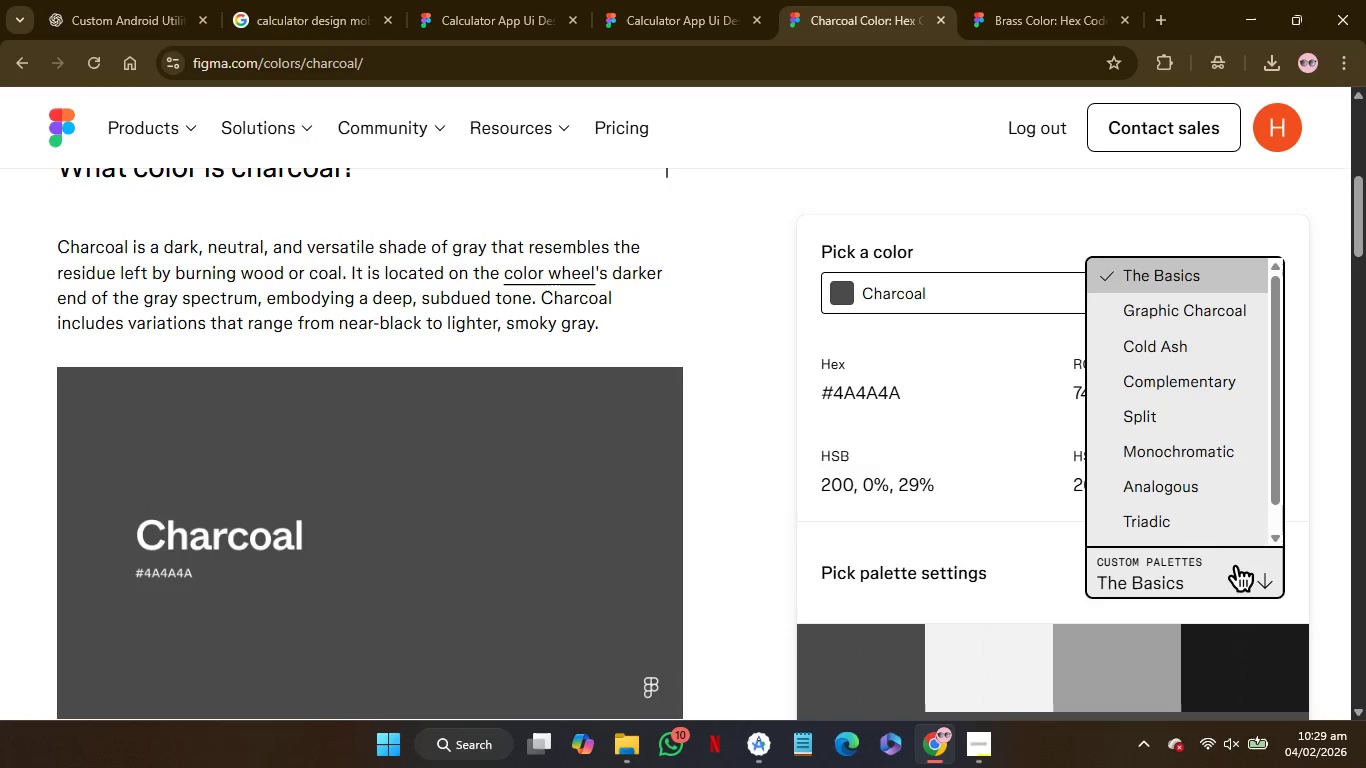 
wait(5.03)
 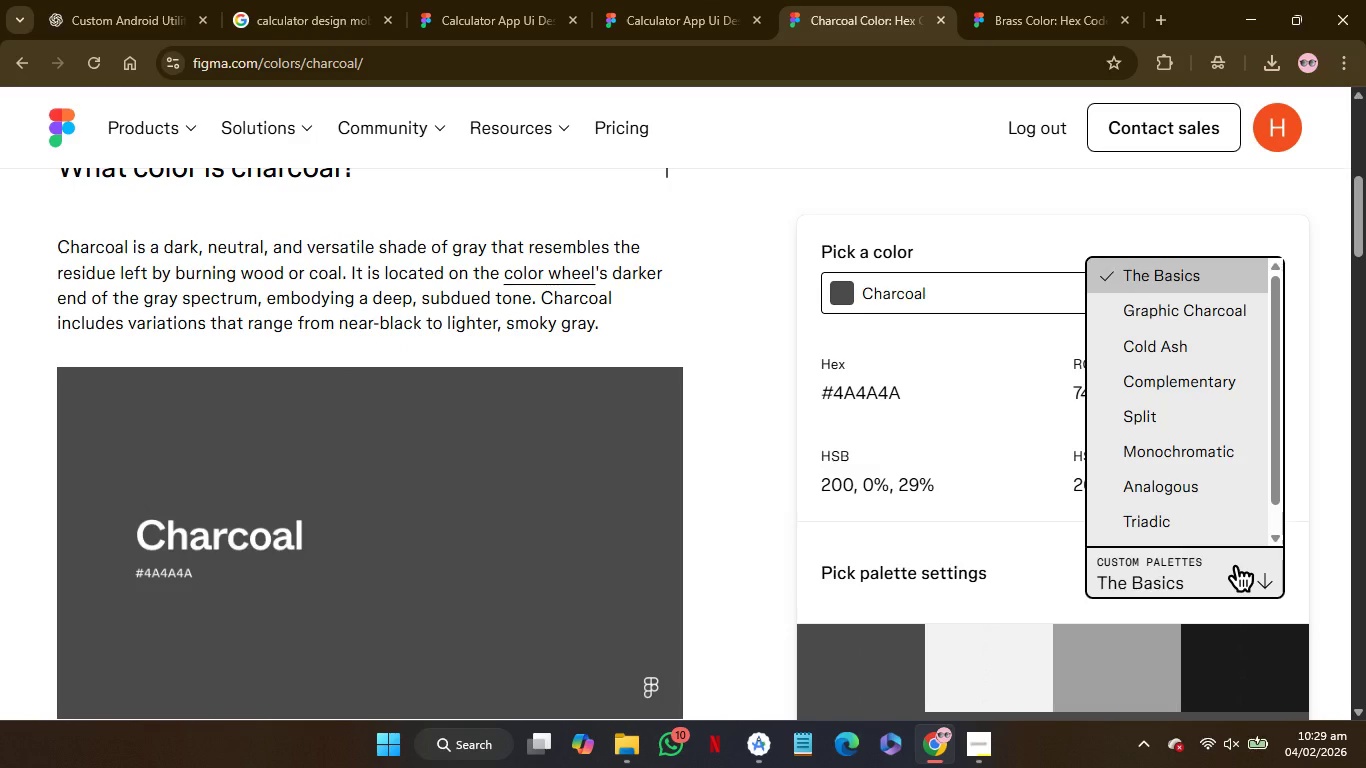 
left_click([1182, 464])
 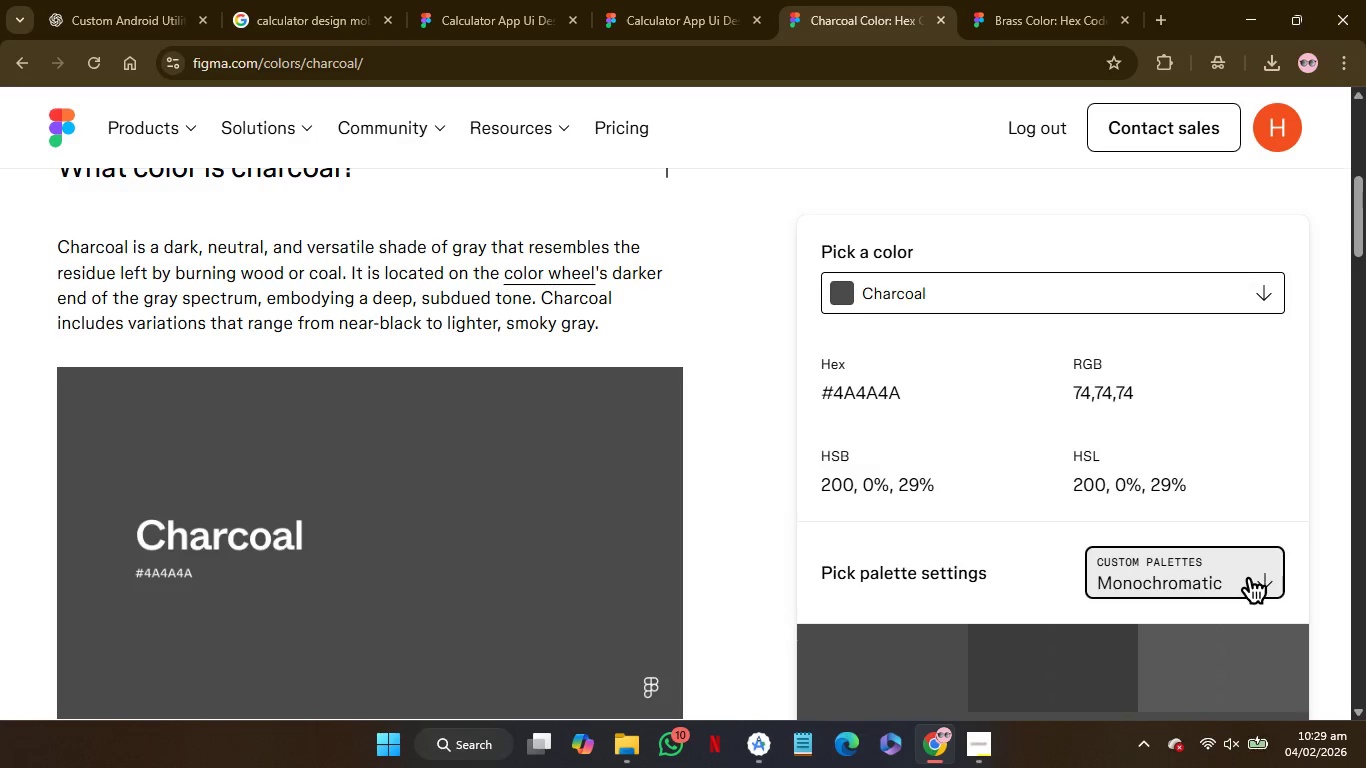 
left_click([1240, 576])
 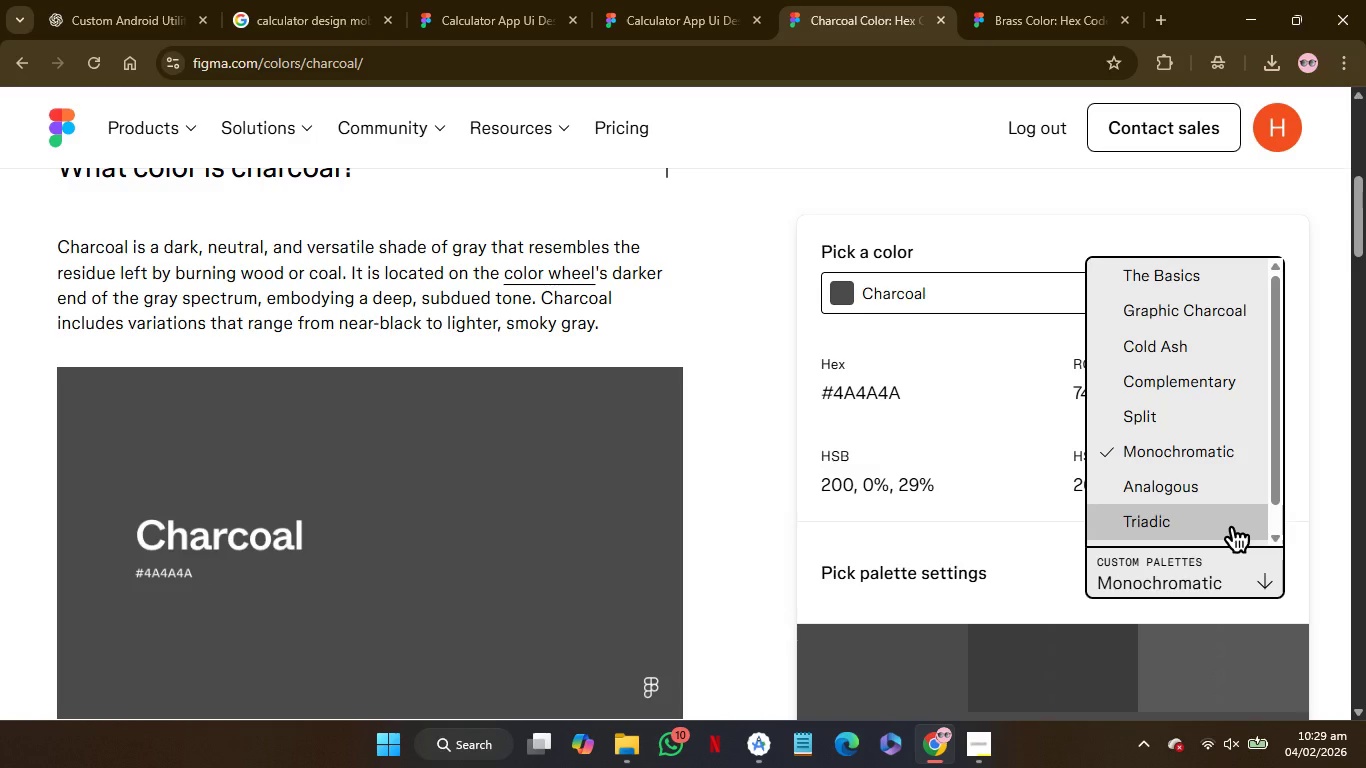 
left_click([1223, 525])
 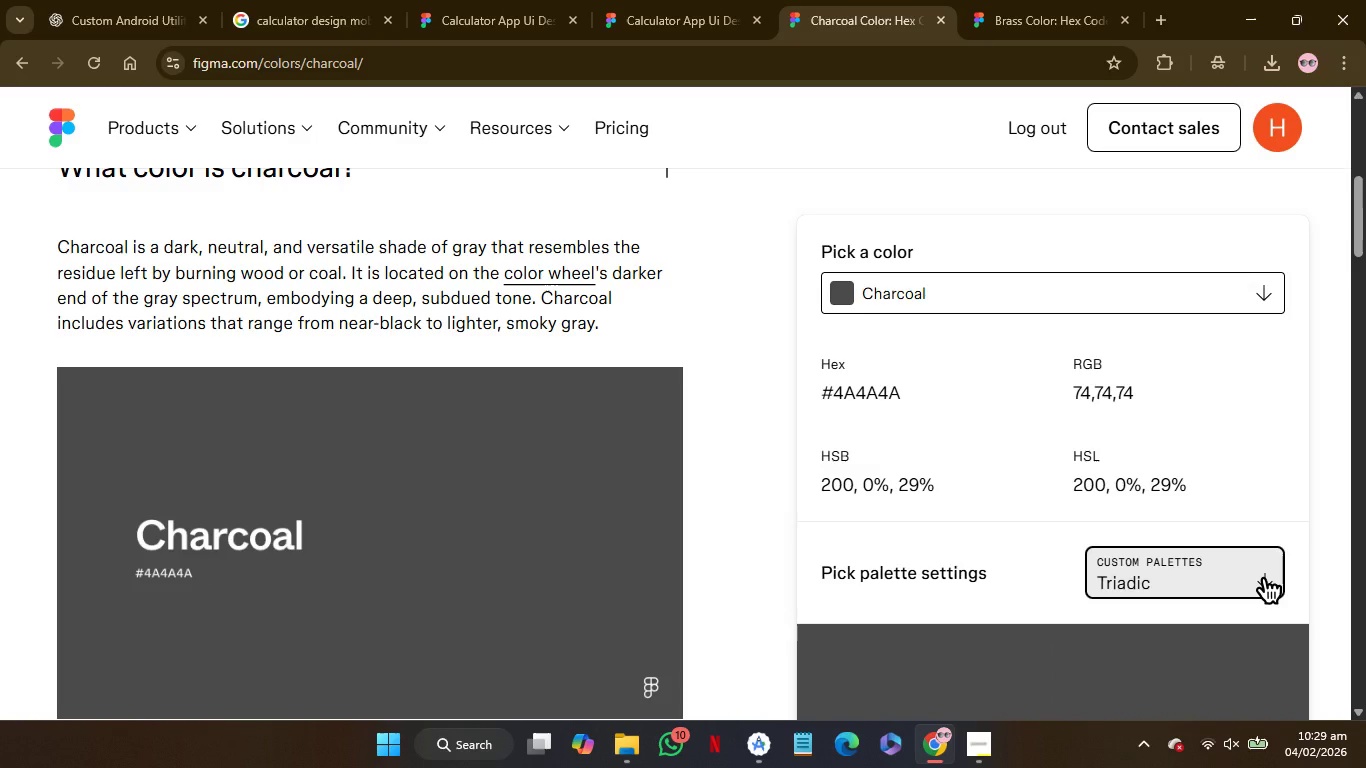 
left_click([1255, 576])
 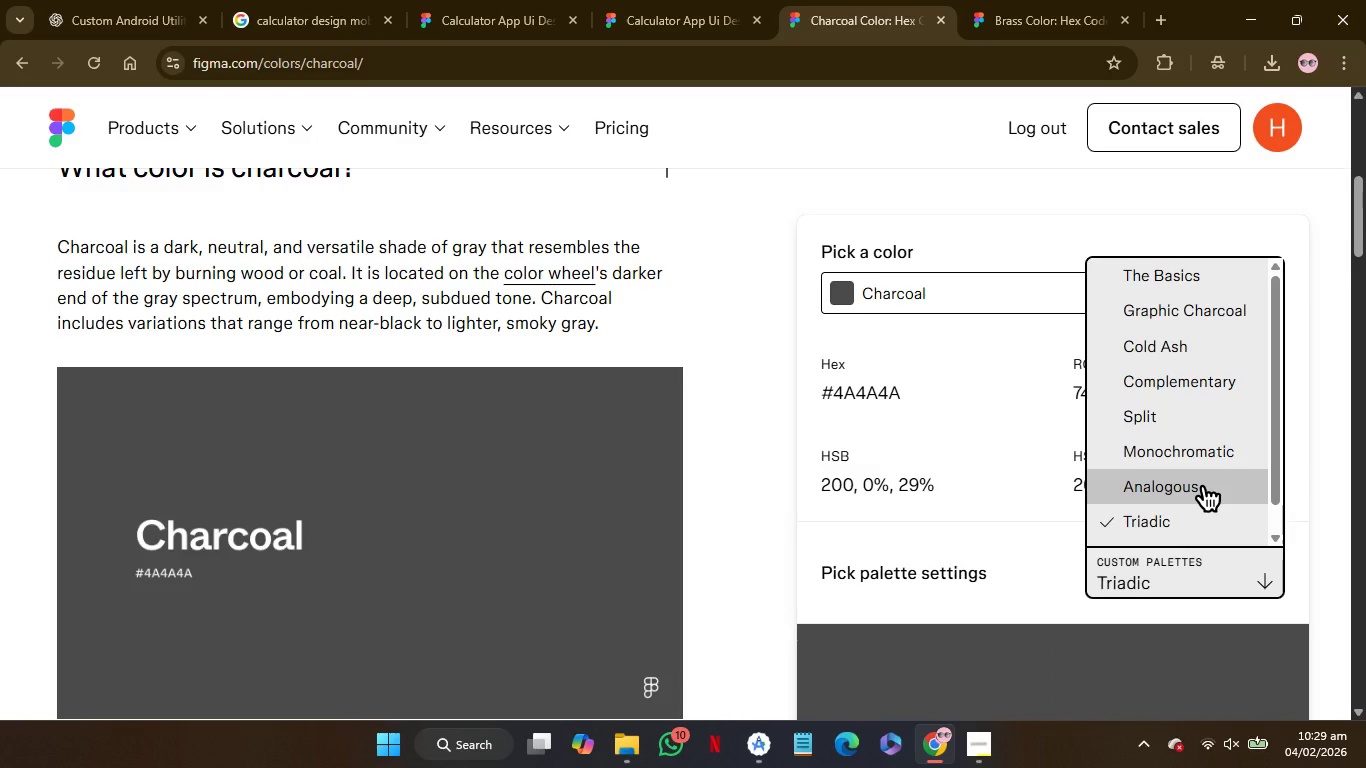 
left_click([1194, 484])
 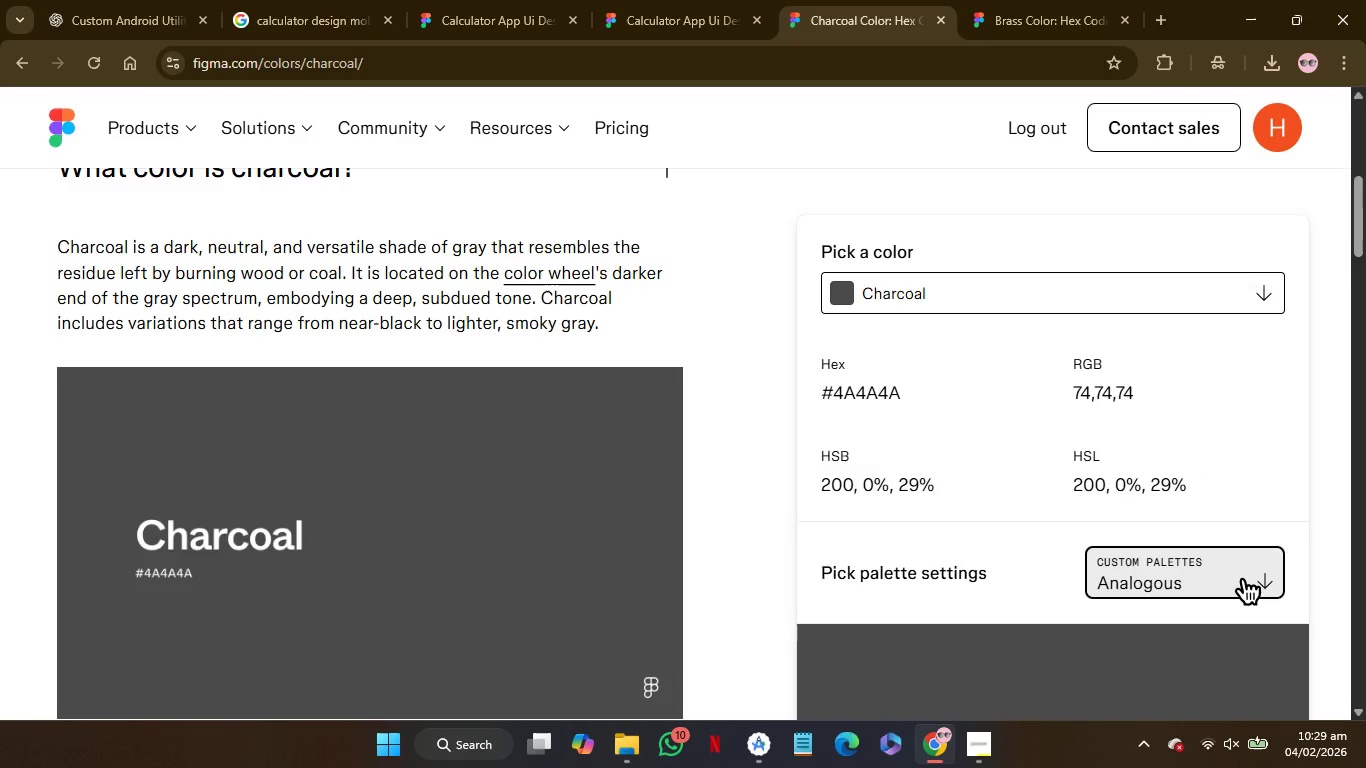 
left_click([1234, 577])
 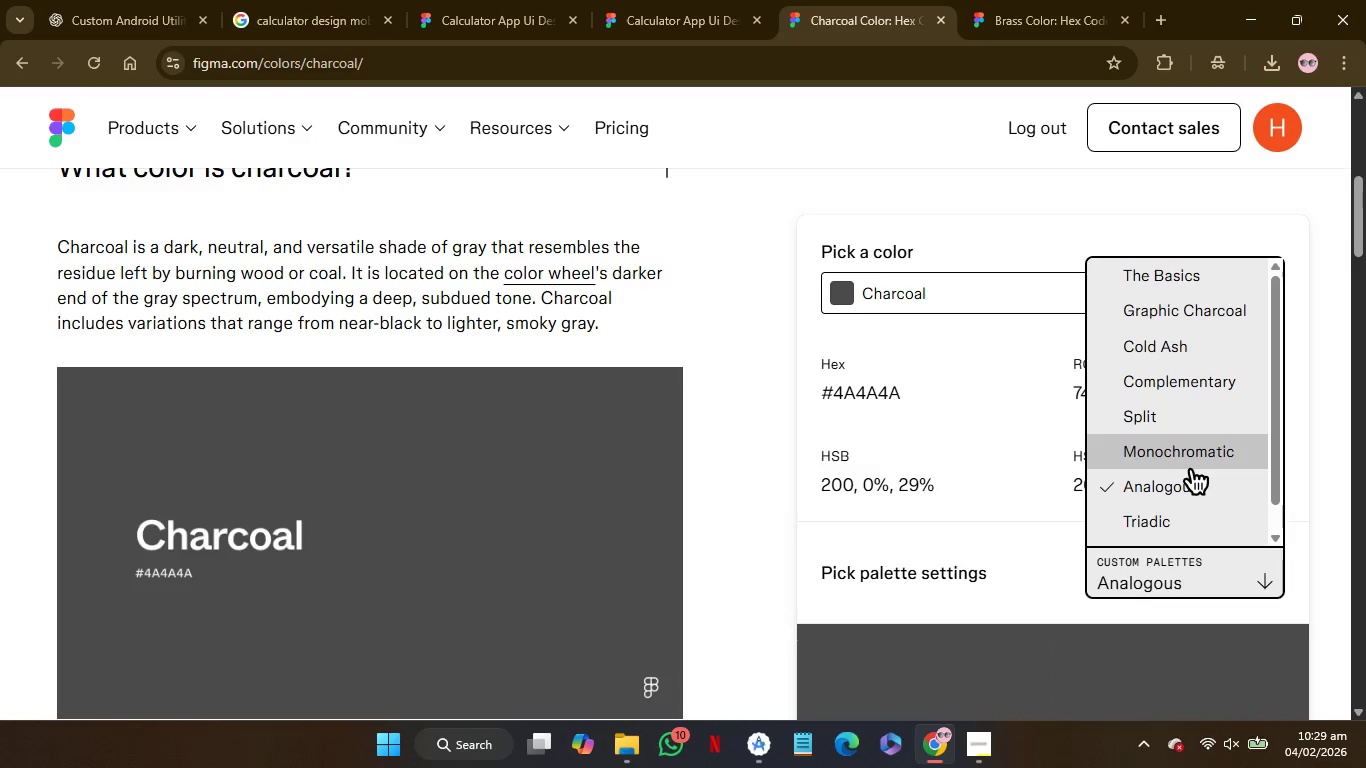 
left_click([1182, 467])
 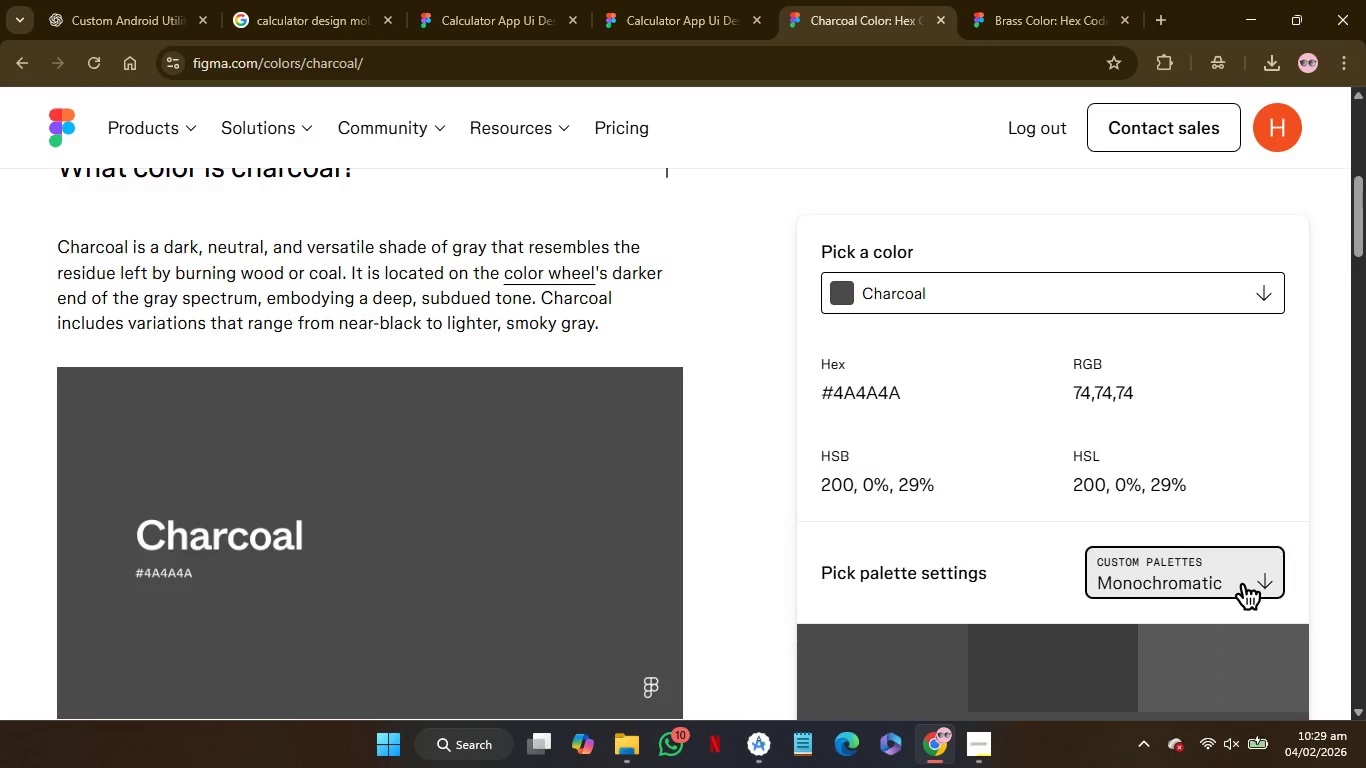 
left_click([1234, 582])
 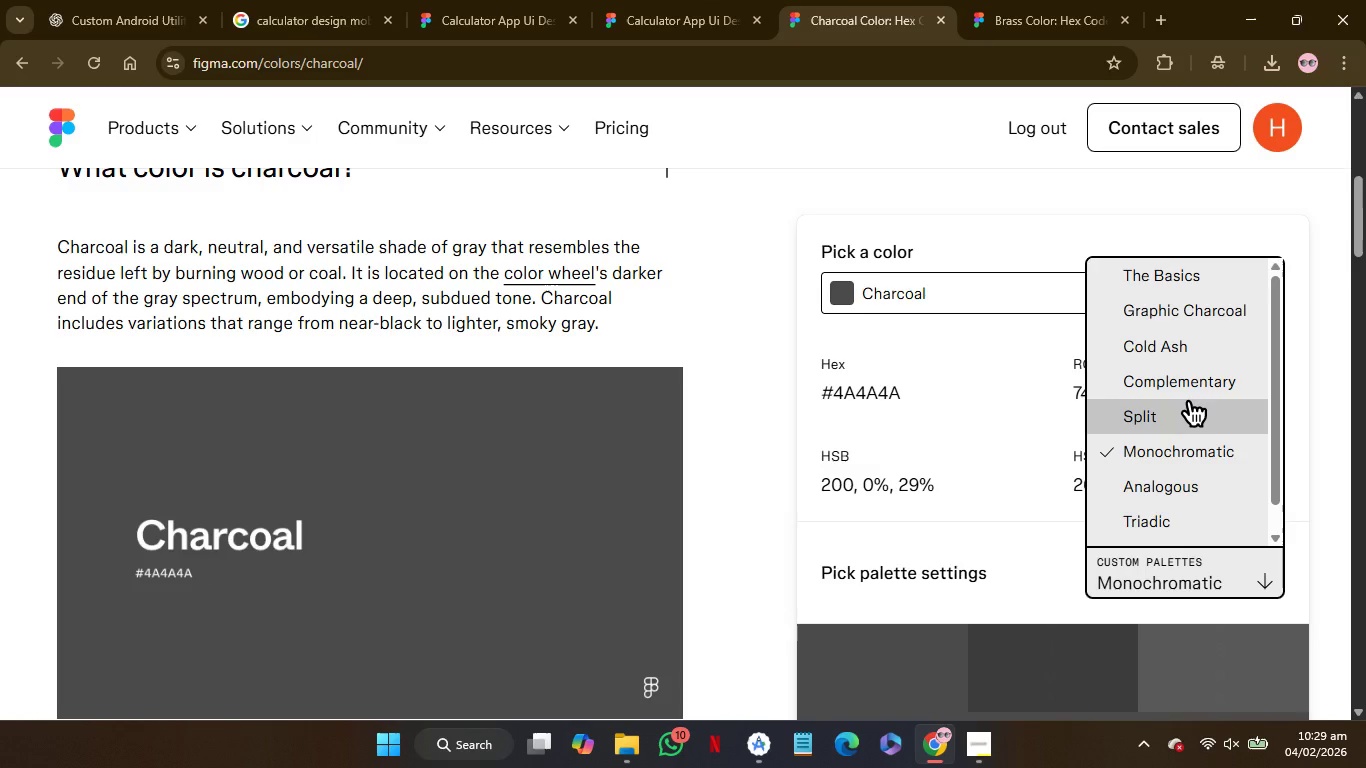 
left_click([1180, 399])
 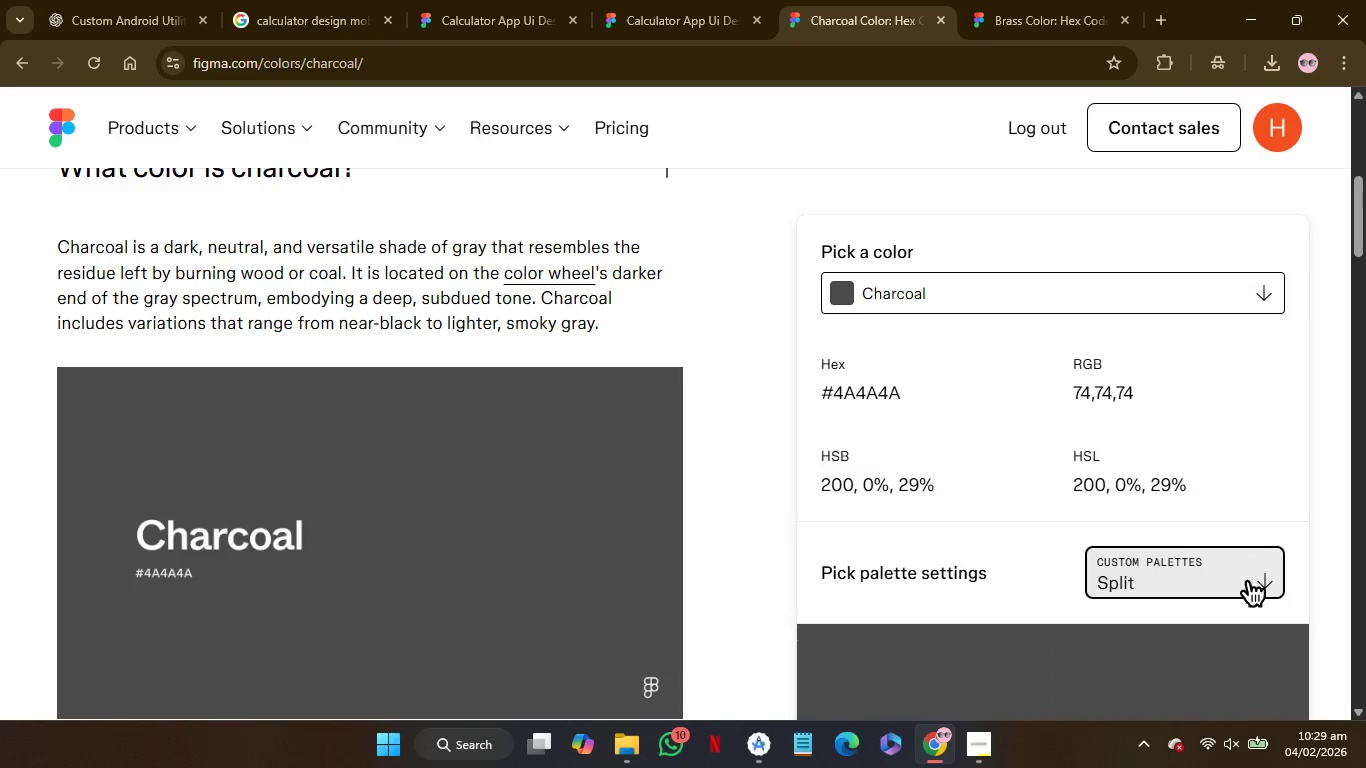 
left_click([1239, 581])
 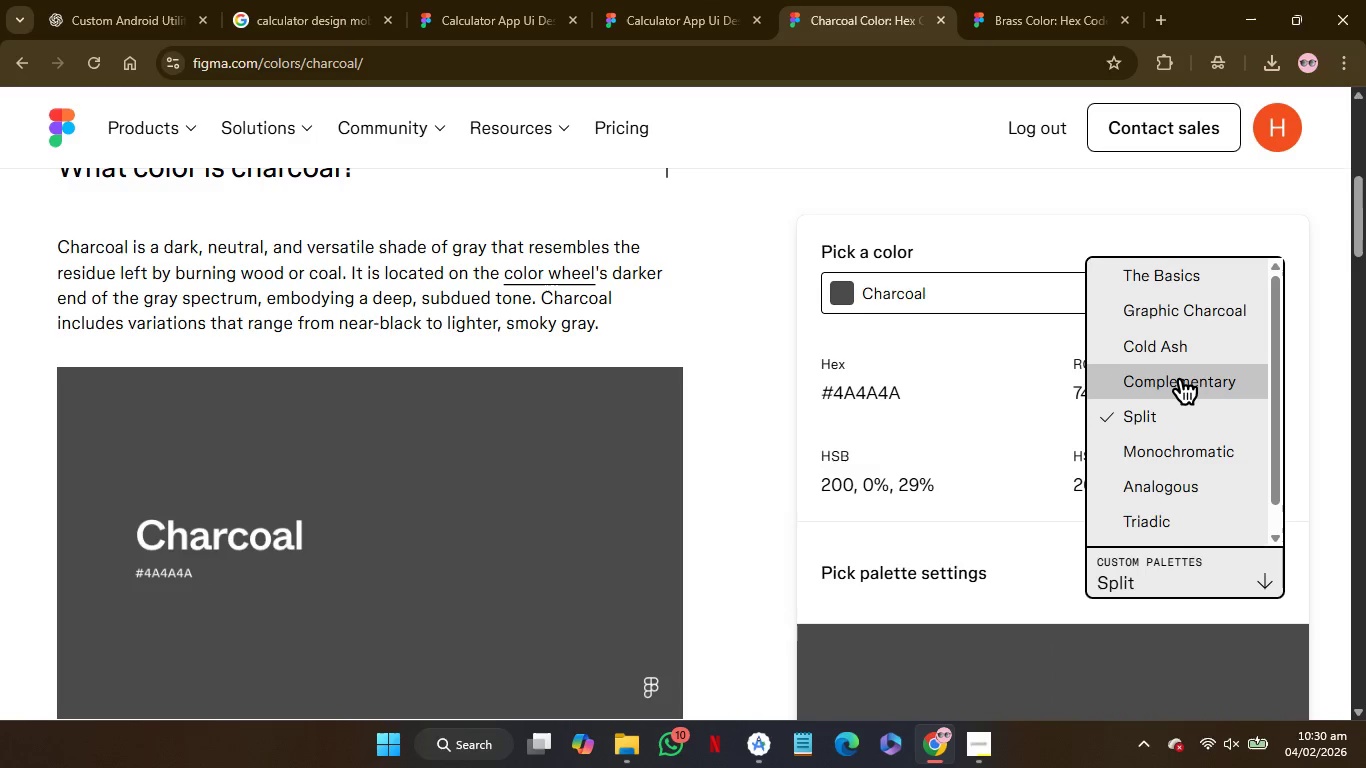 
left_click([1171, 377])
 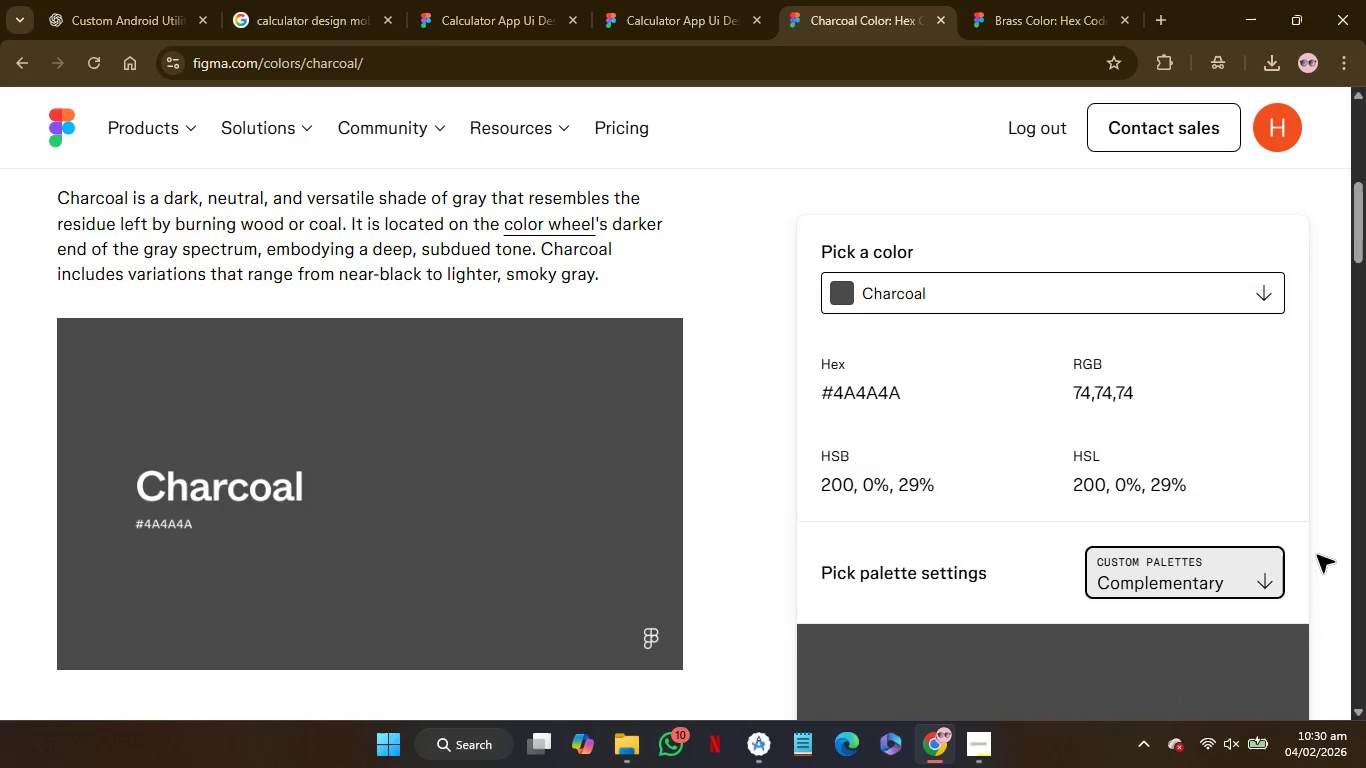 
wait(5.62)
 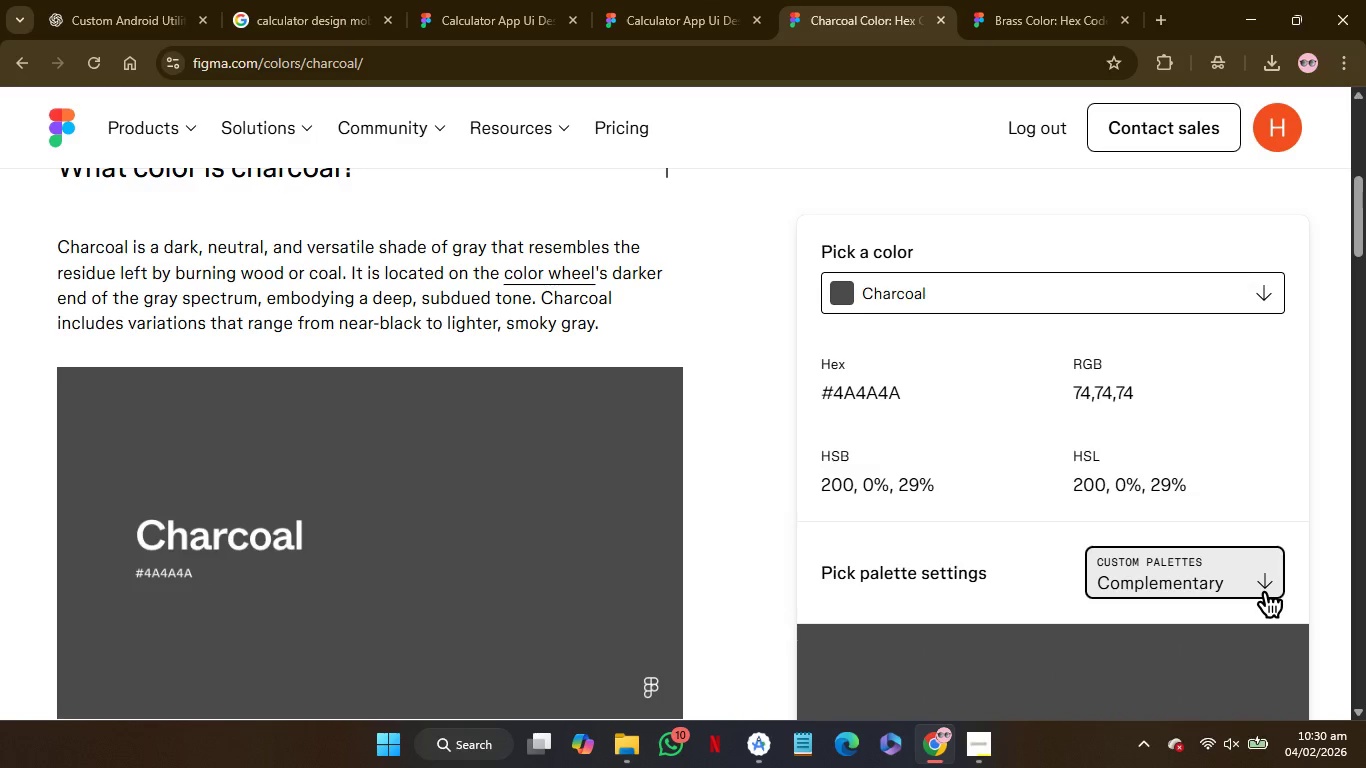 
left_click([1247, 568])
 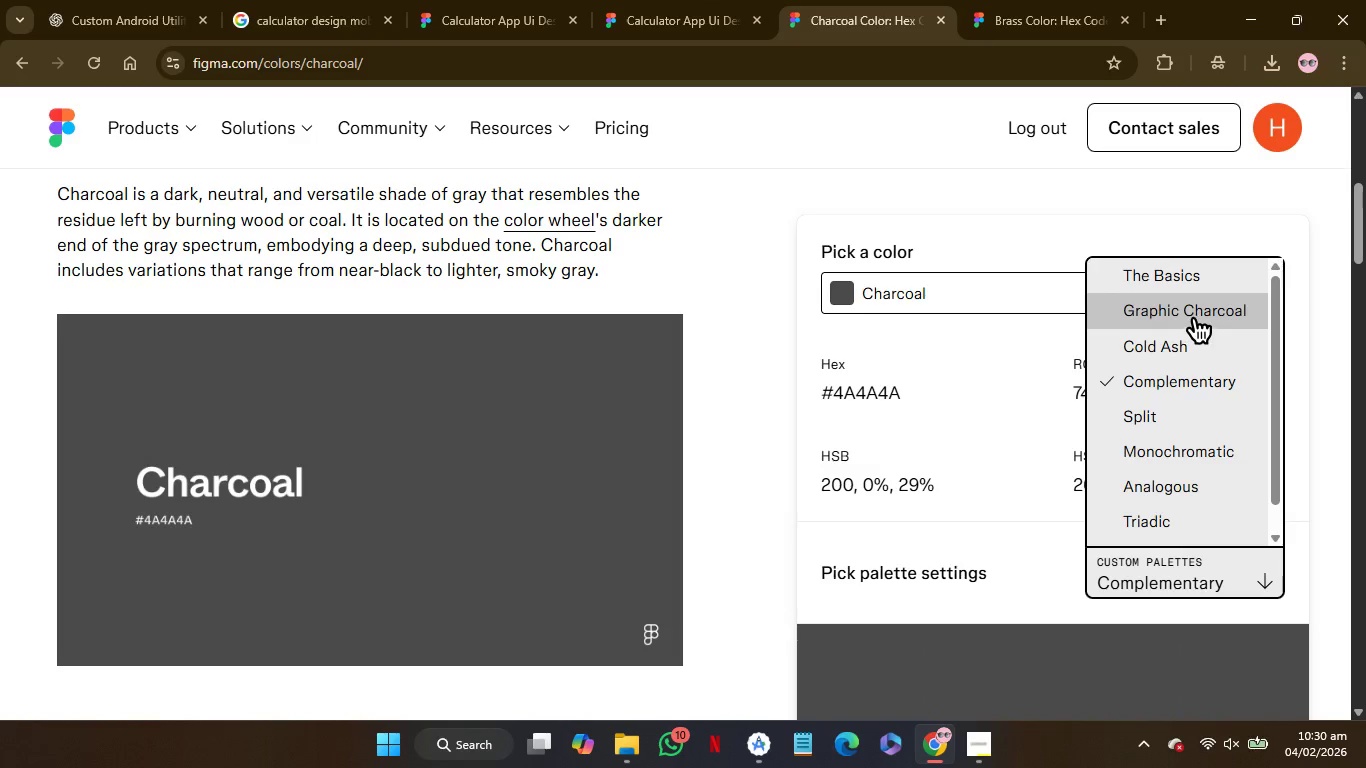 
left_click([1182, 287])
 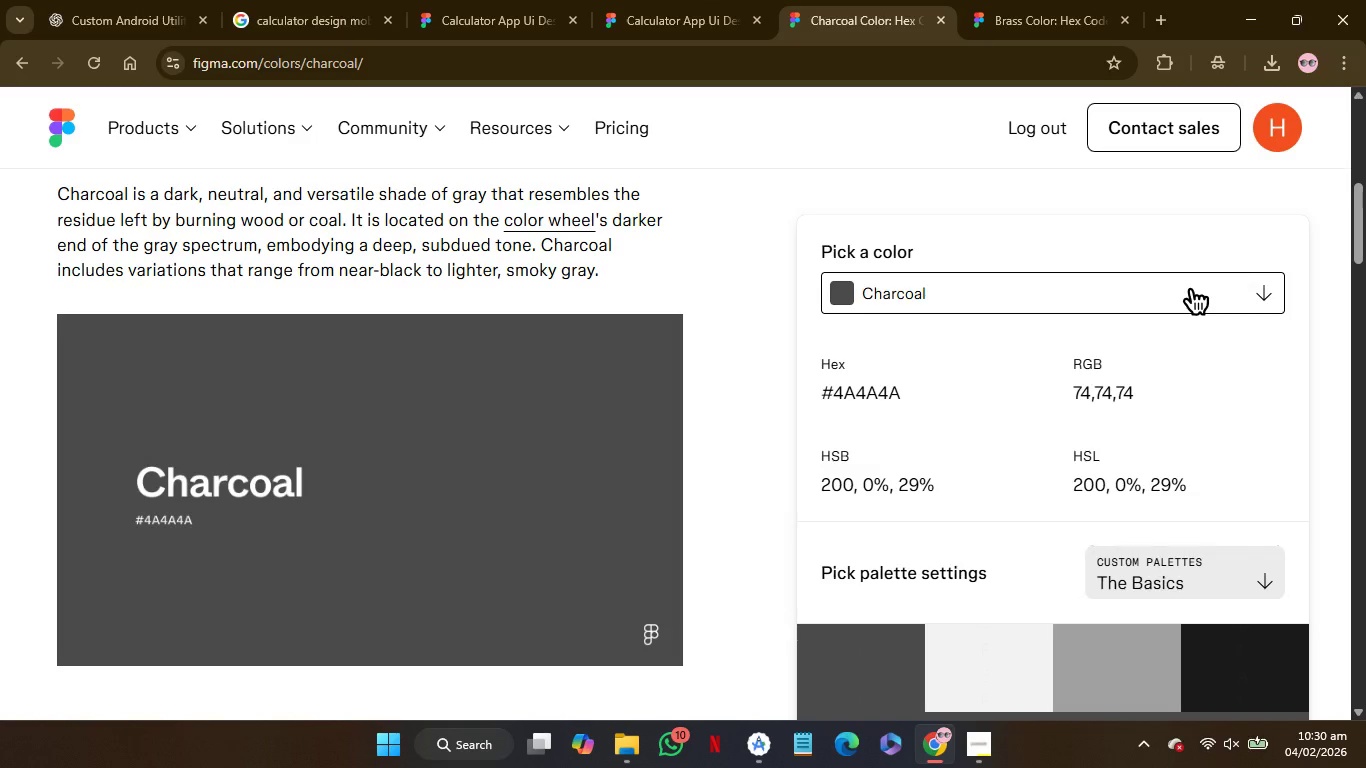 
left_click([1182, 287])
 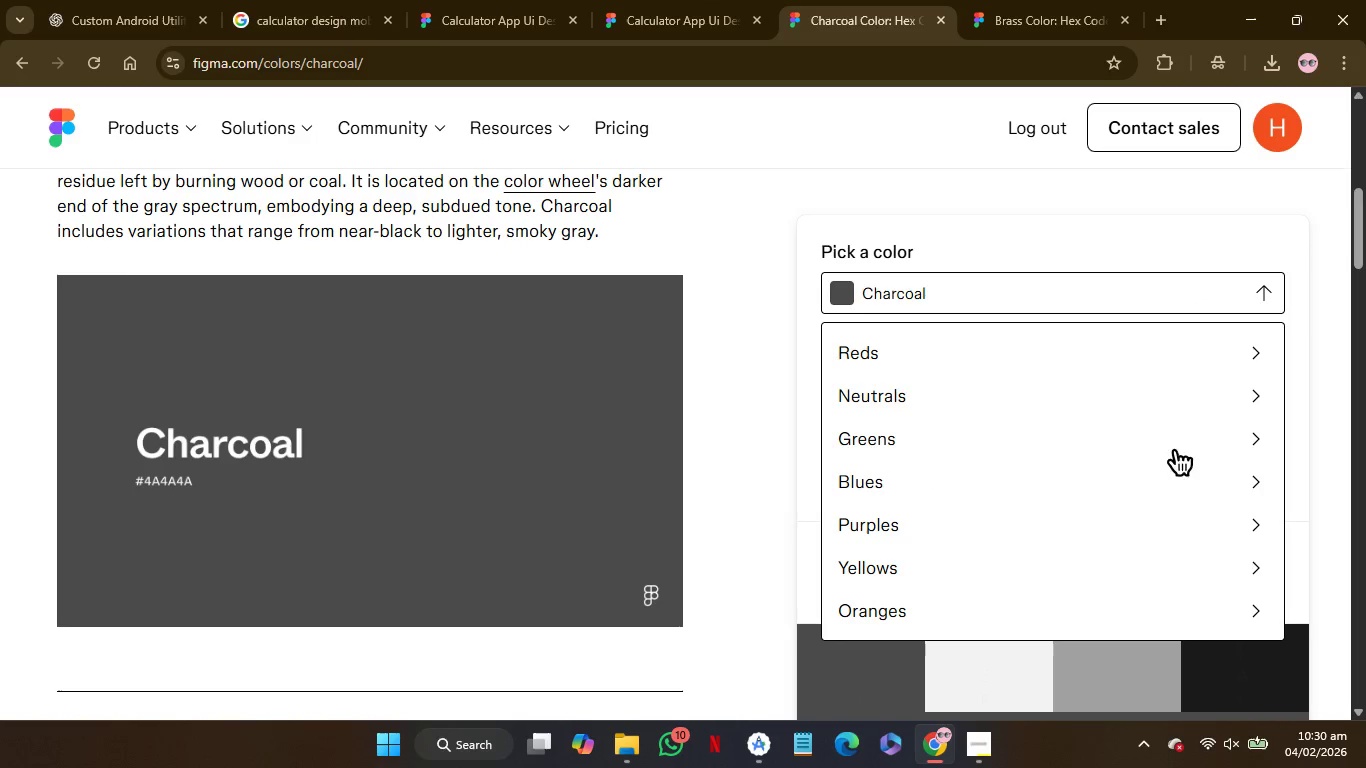 
left_click([741, 364])
 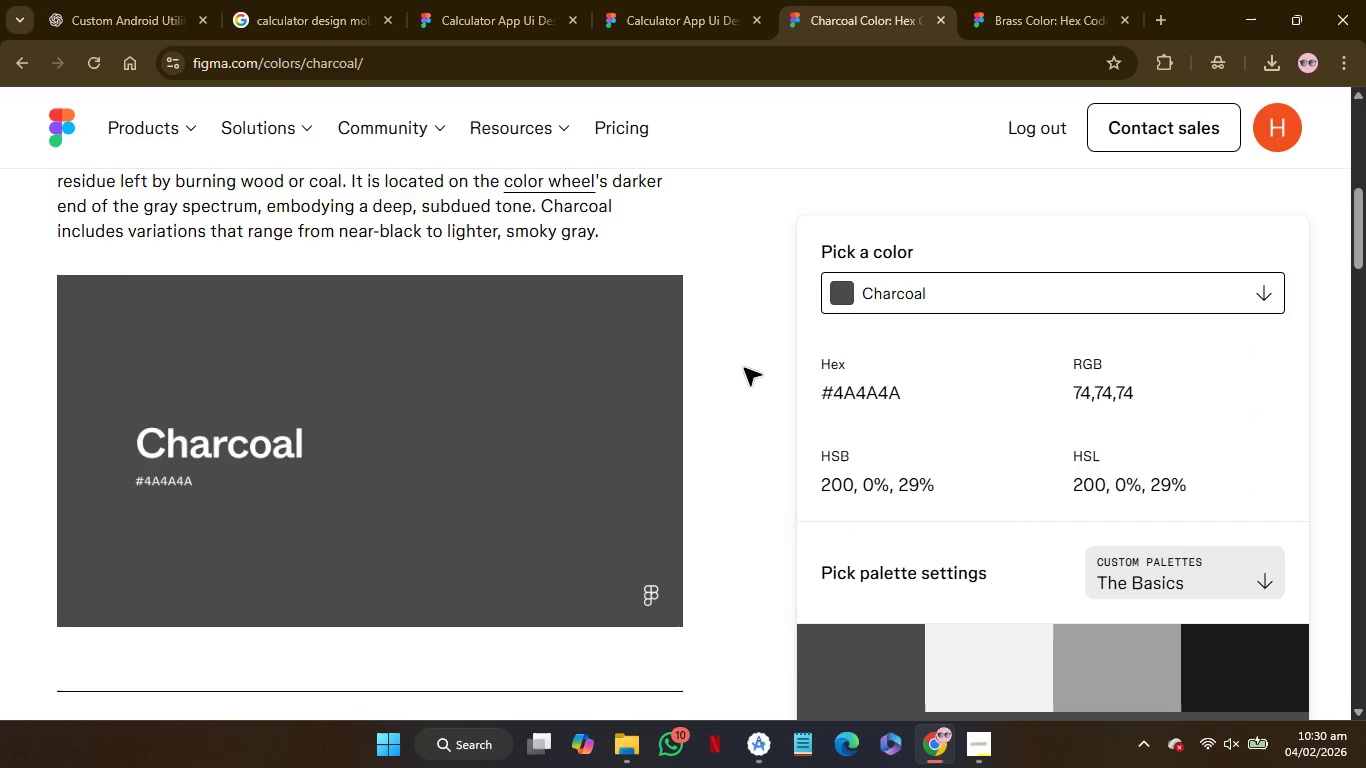 
left_click([519, 0])
 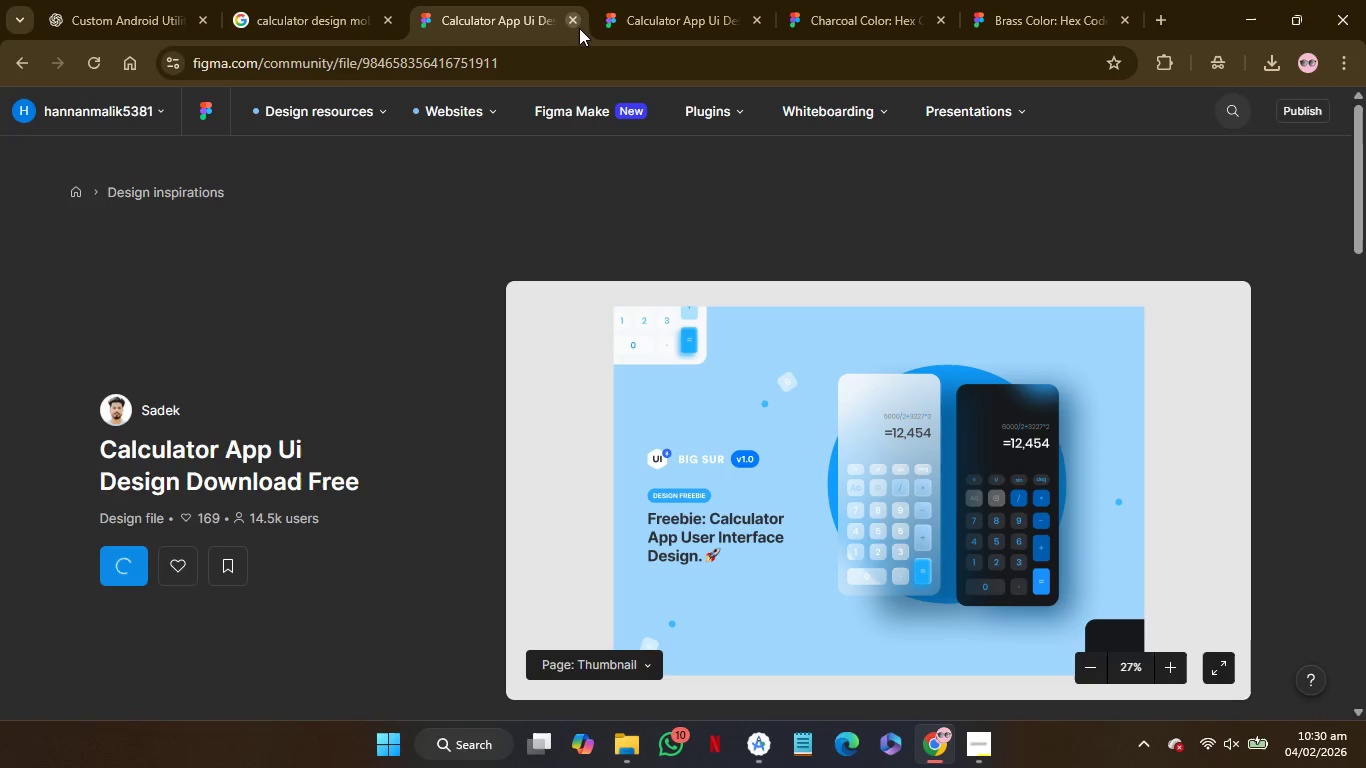 
left_click([571, 17])
 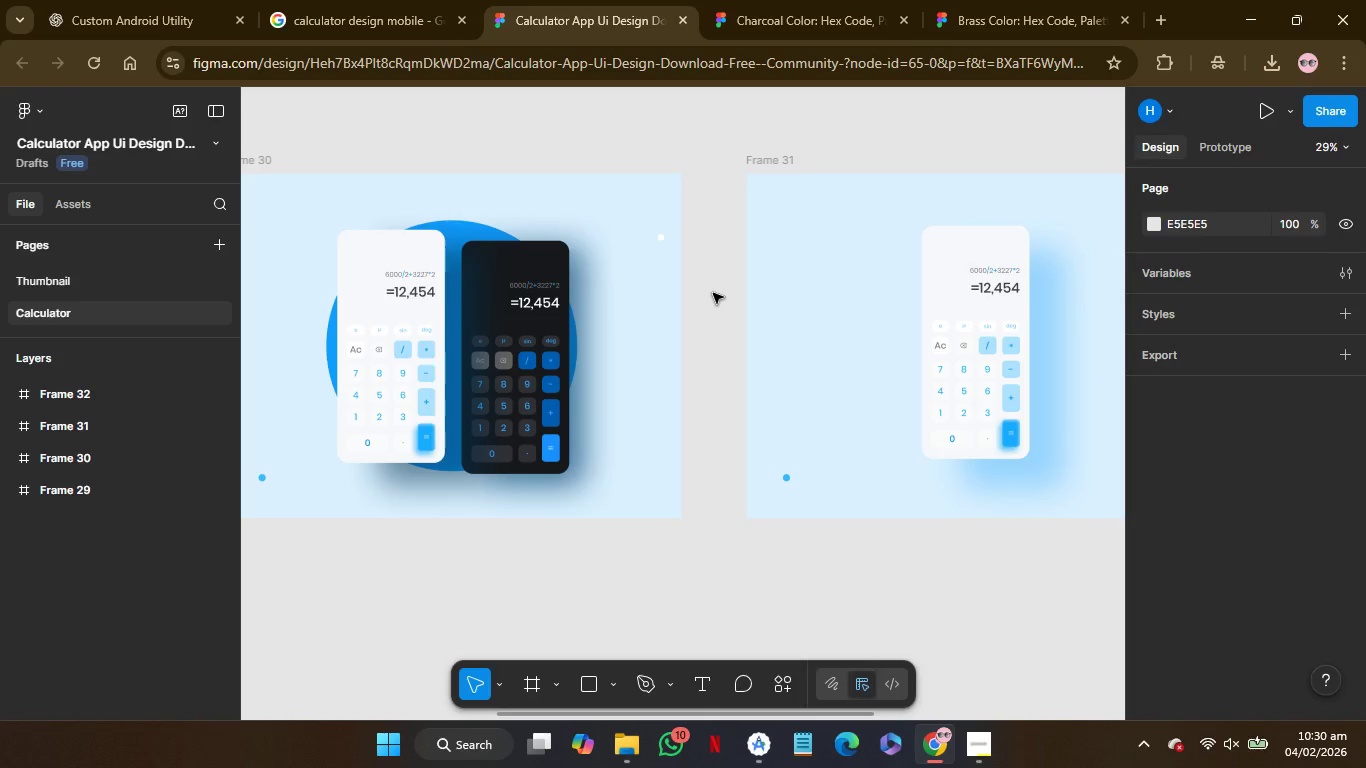 
wait(23.71)
 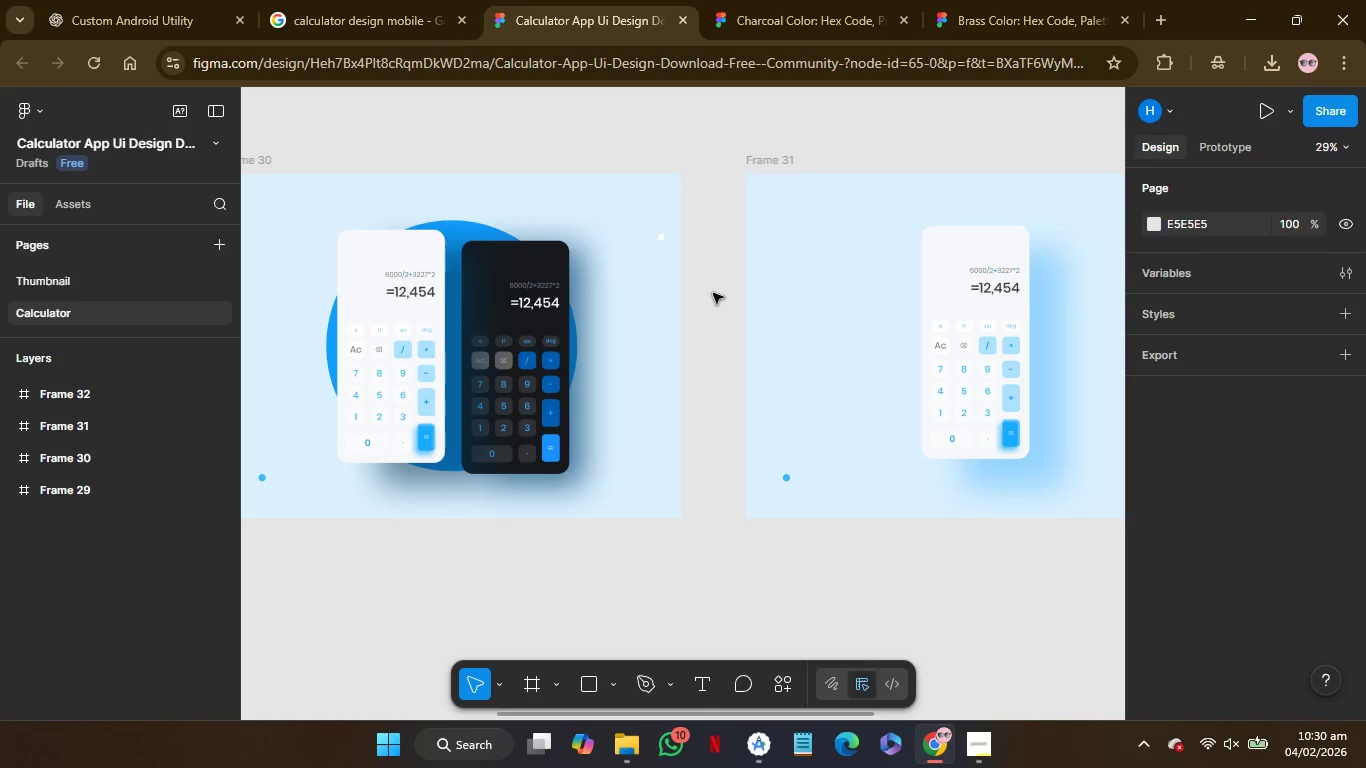 
mouse_move([776, 724])
 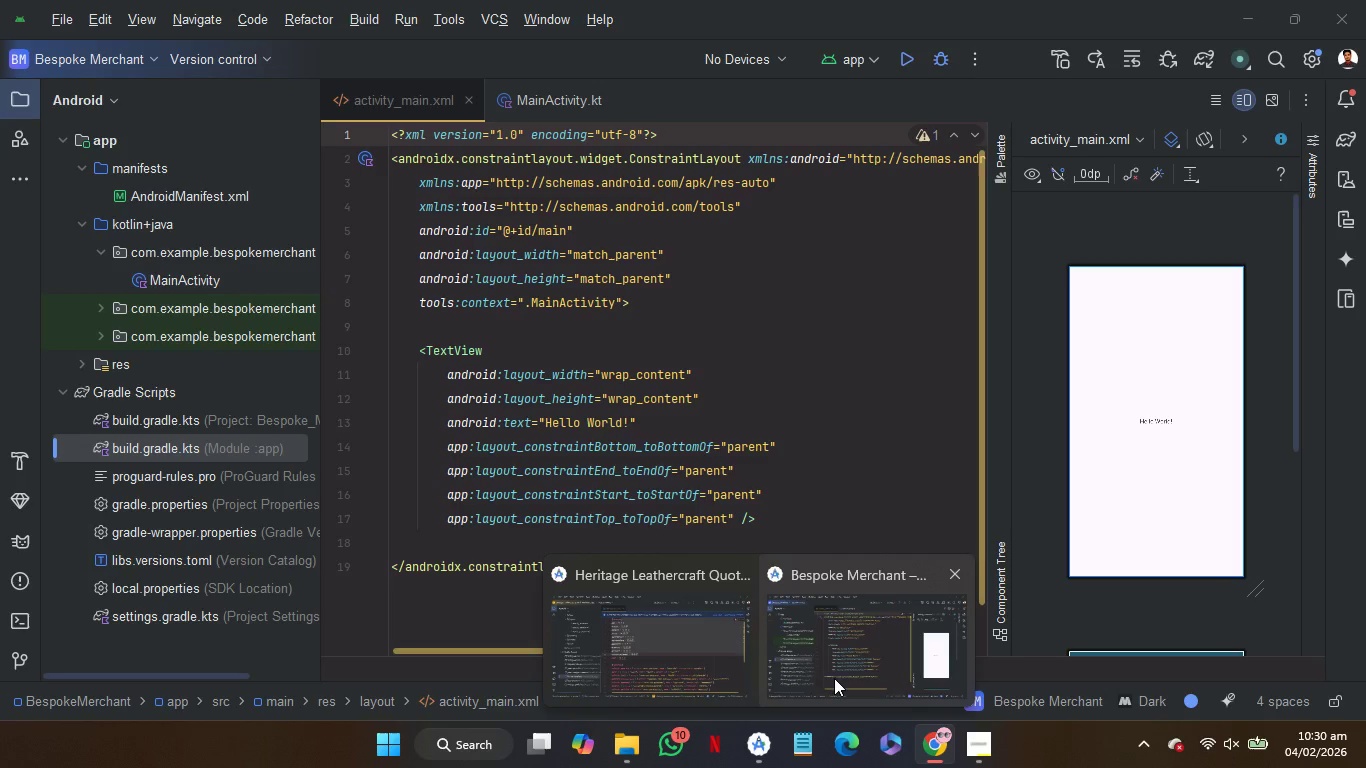 
left_click([834, 678])
 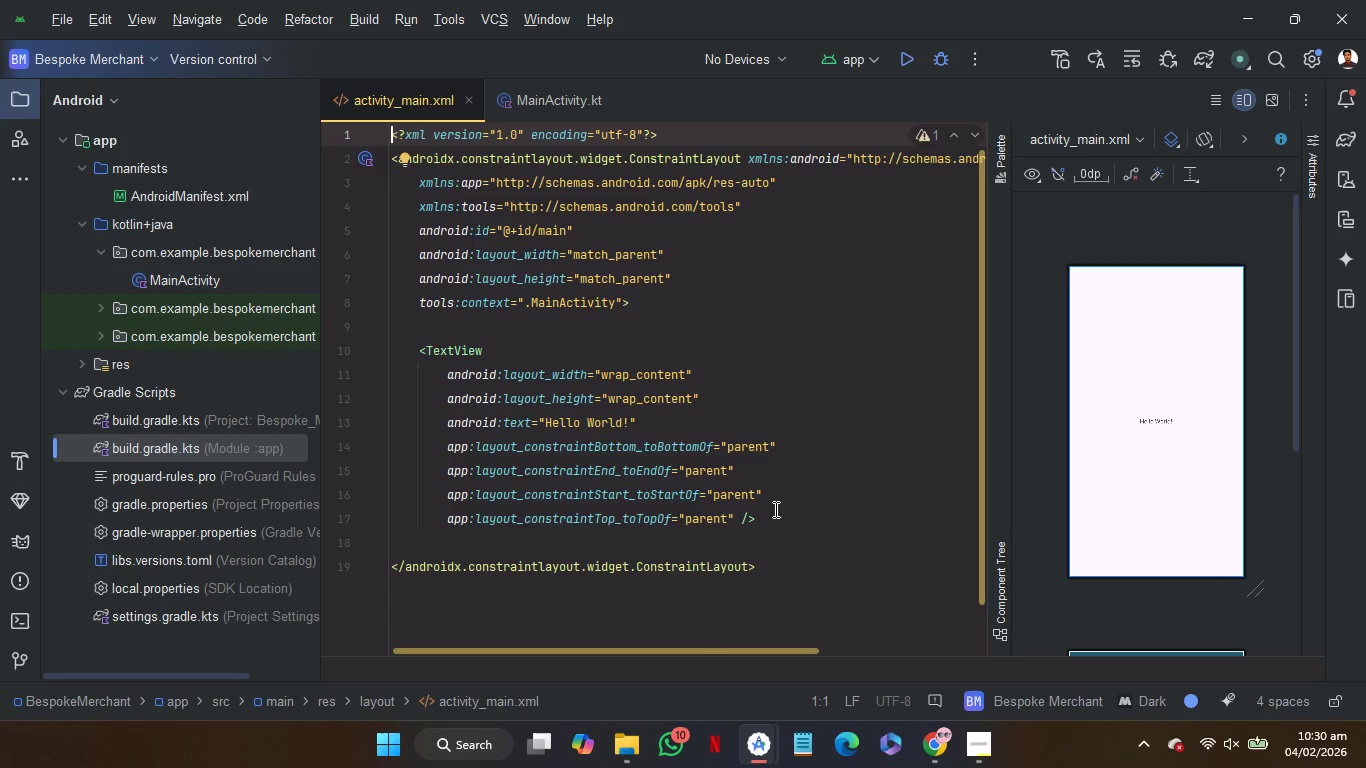 
wait(8.55)
 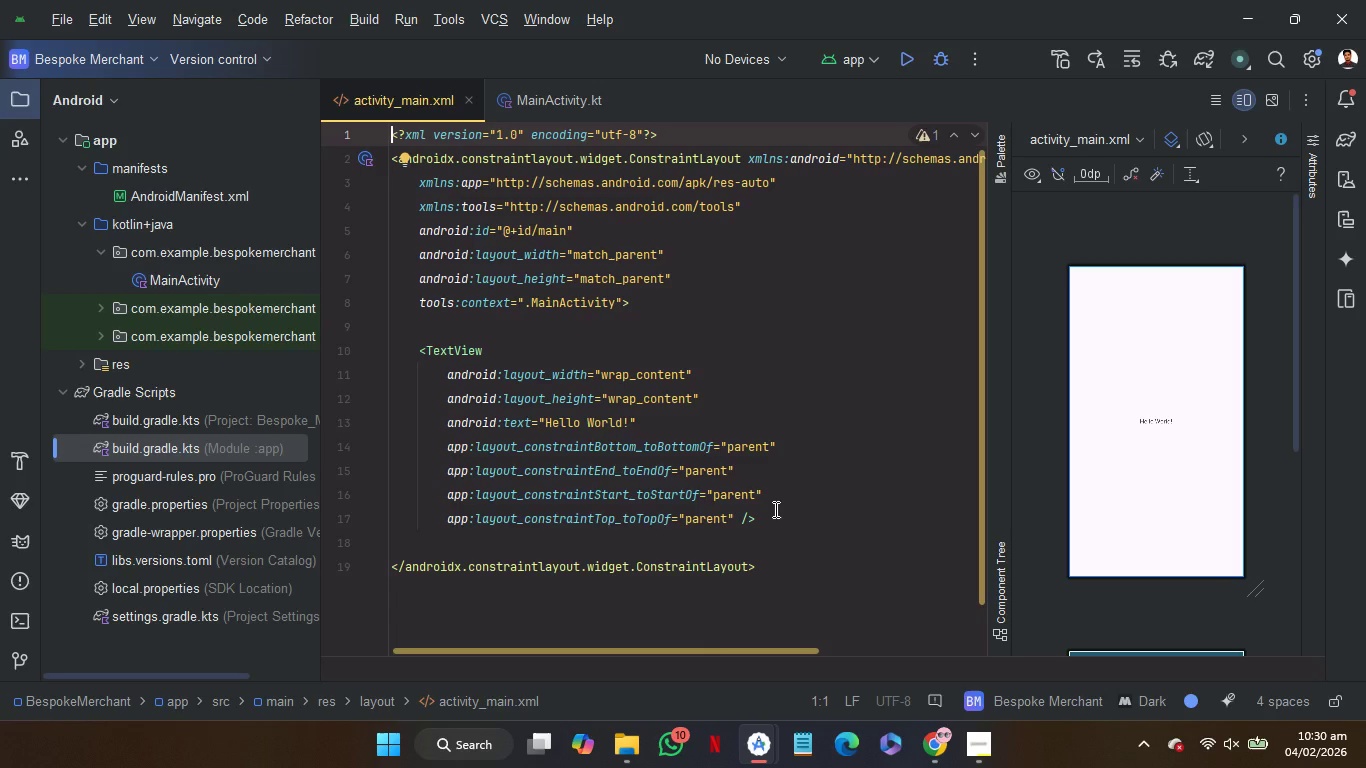 
left_click_drag(start_coordinate=[774, 512], to_coordinate=[755, 312])
 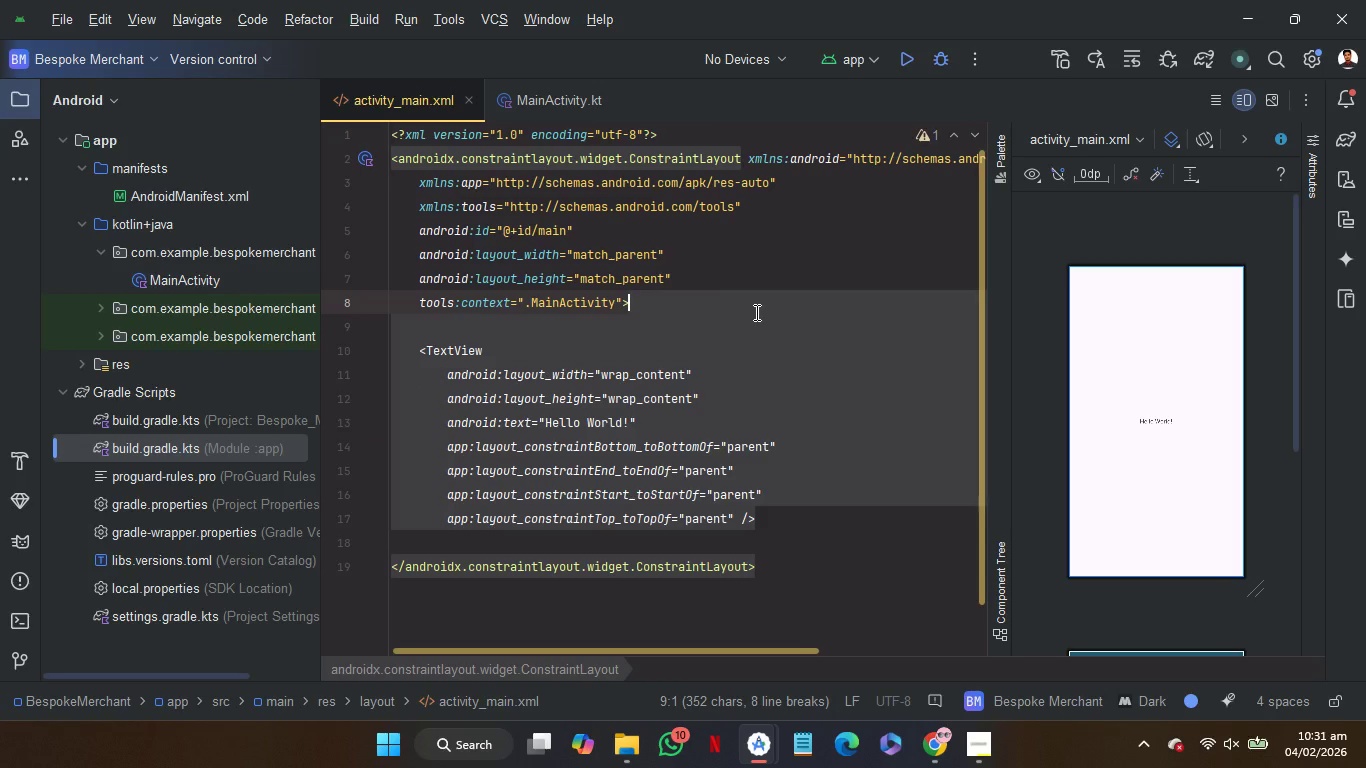 
key(Backspace)
 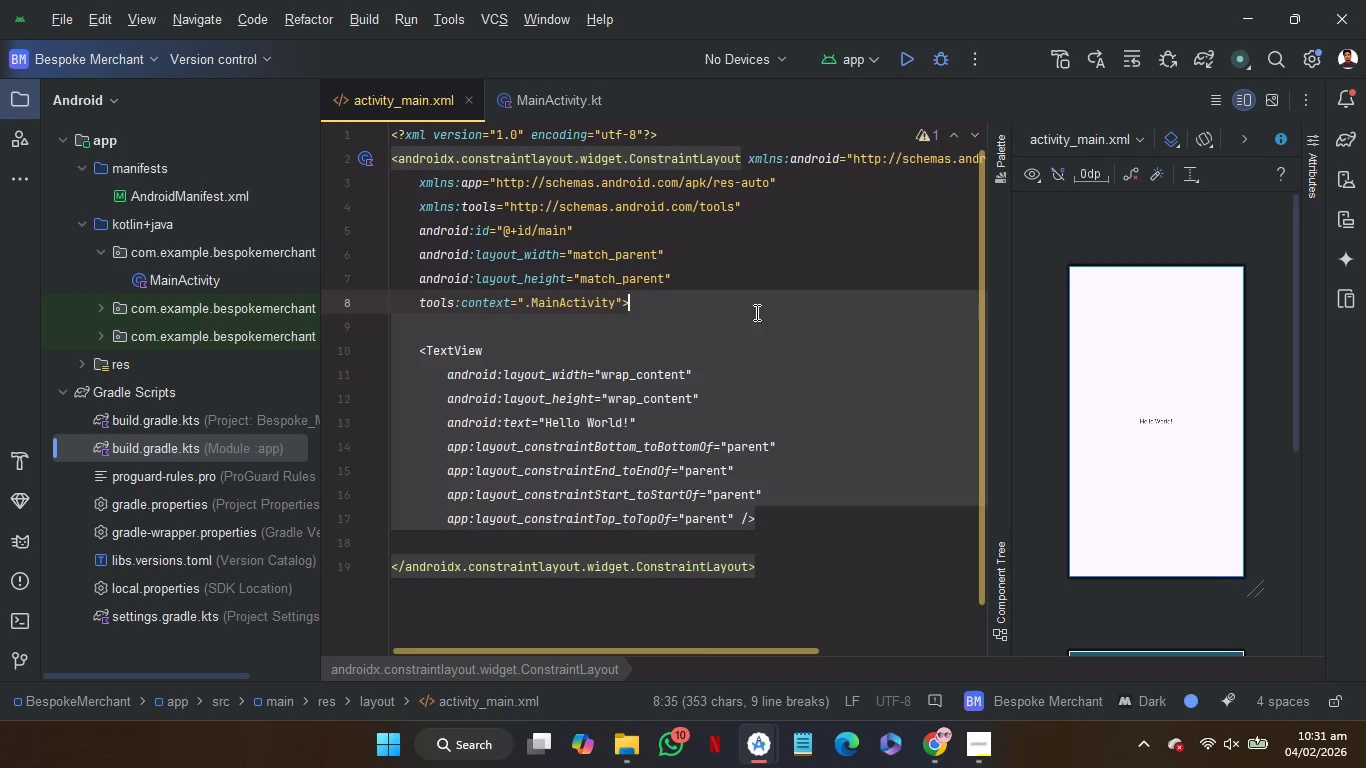 
key(Enter)
 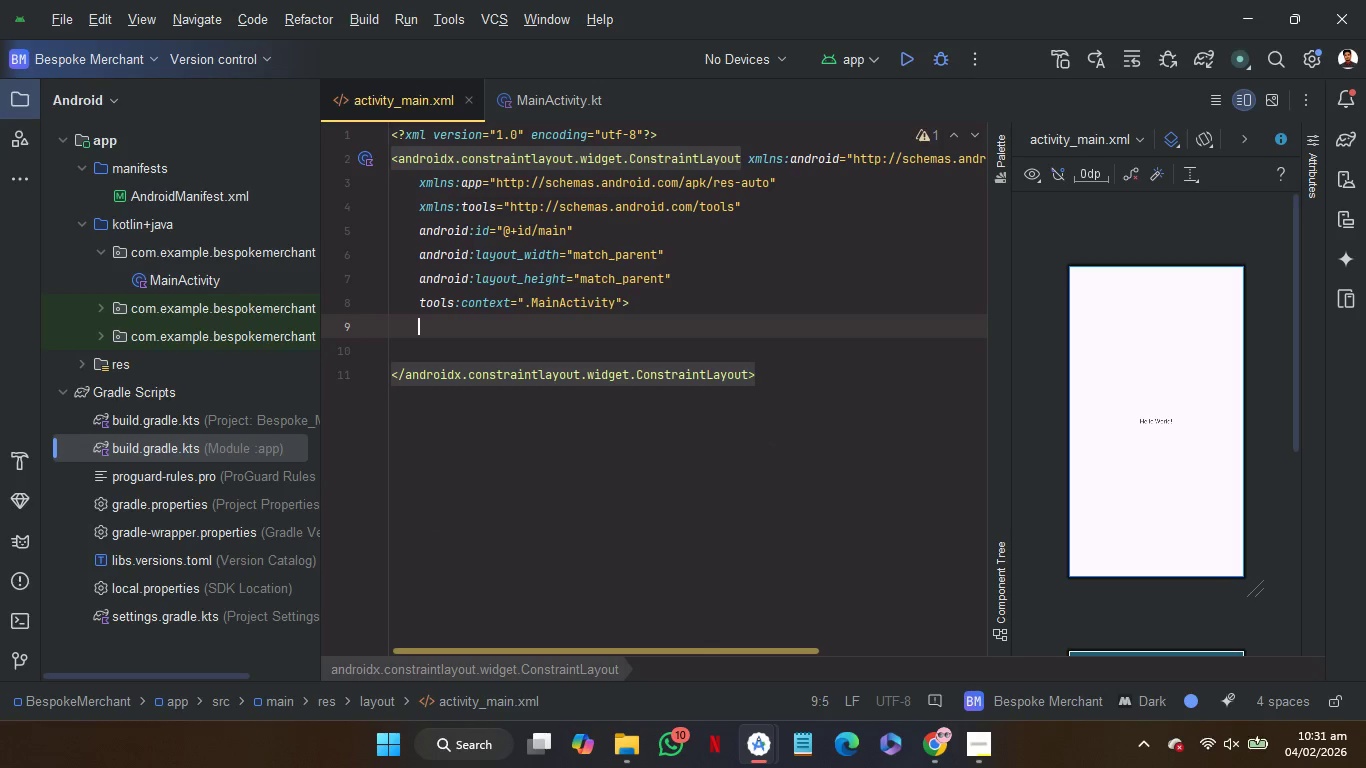 
key(Enter)
 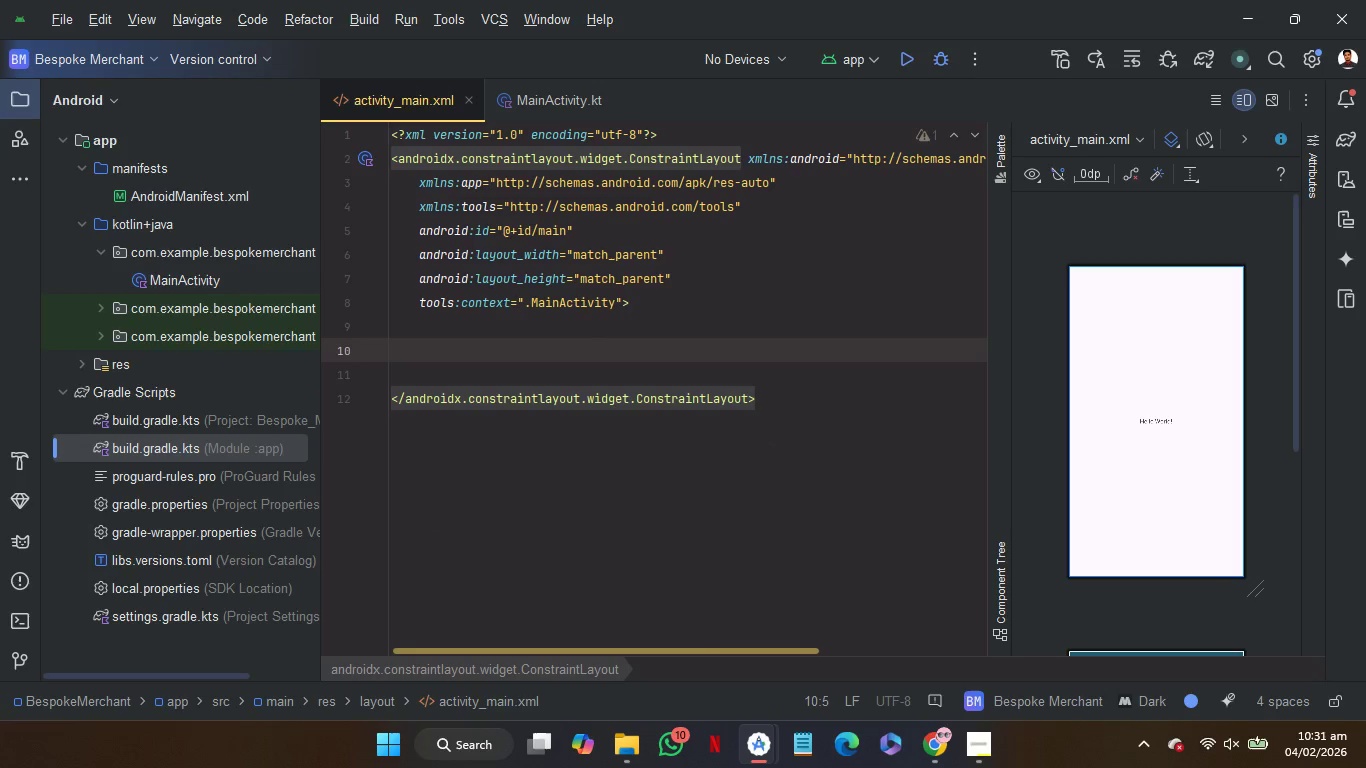 
key(Shift+Comma)
 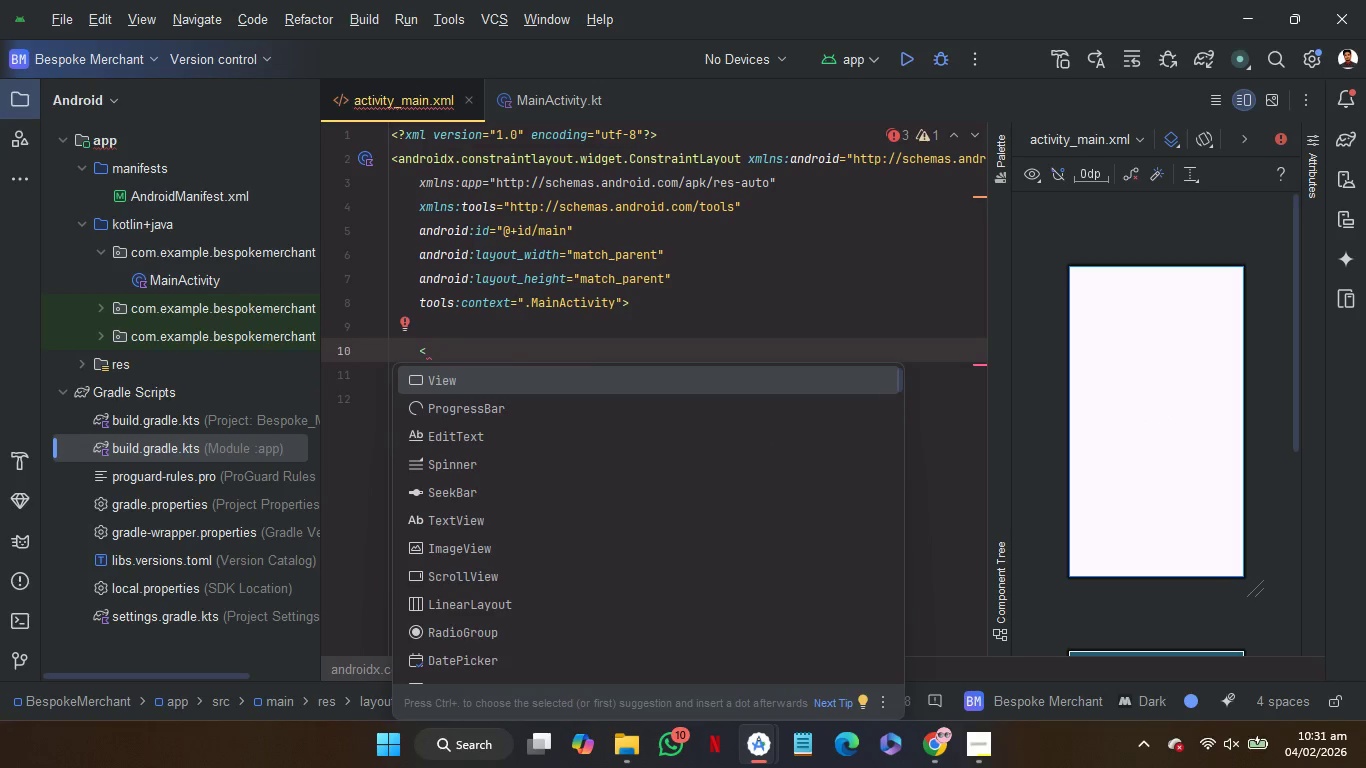 
wait(8.92)
 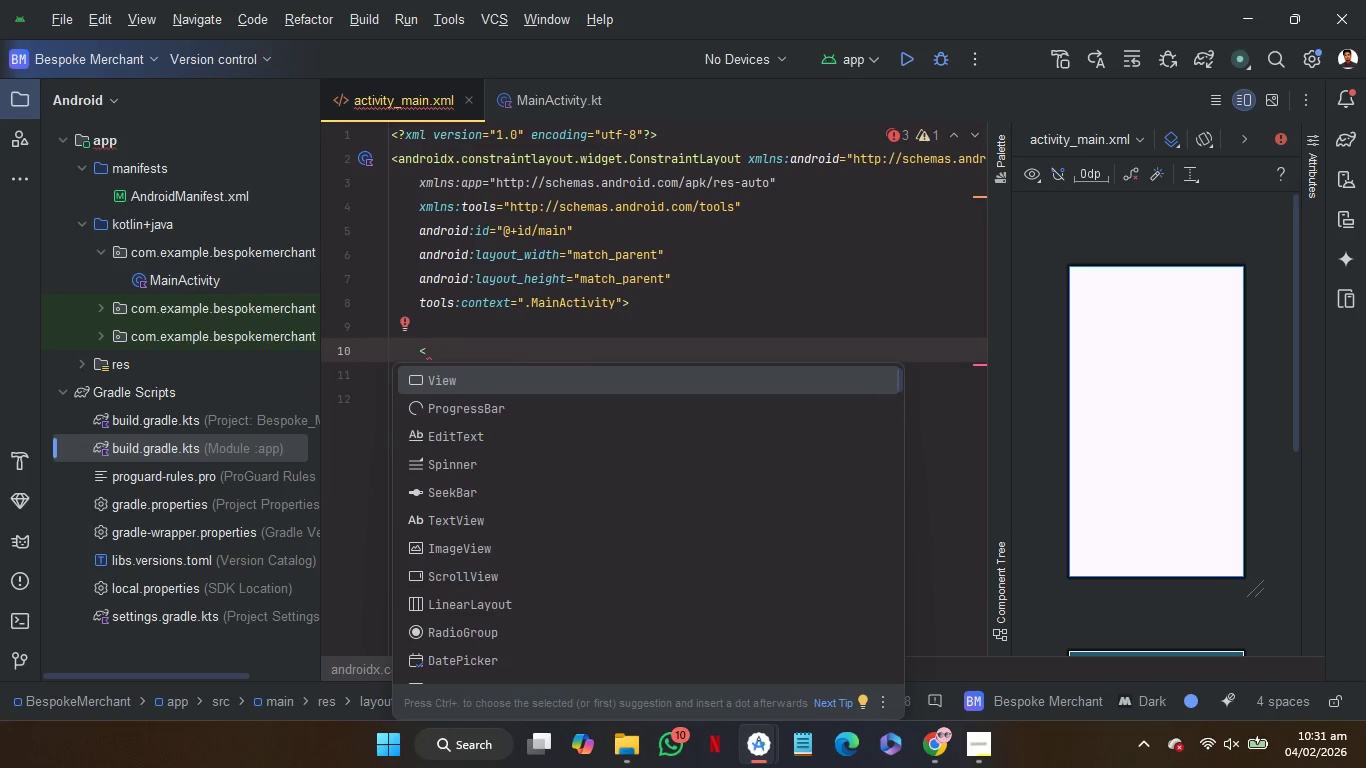 
hold_key(key=ShiftRight, duration=3.38)
 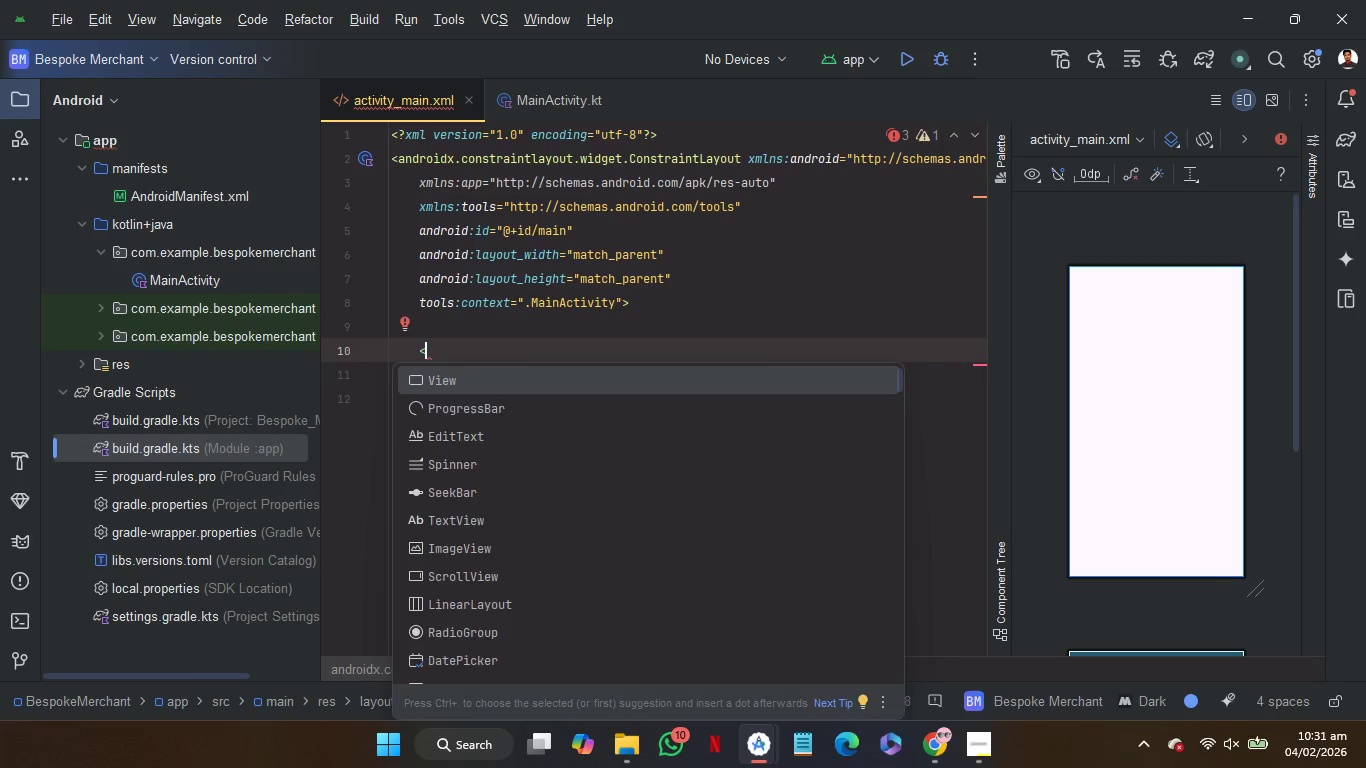 
key(Backspace)
 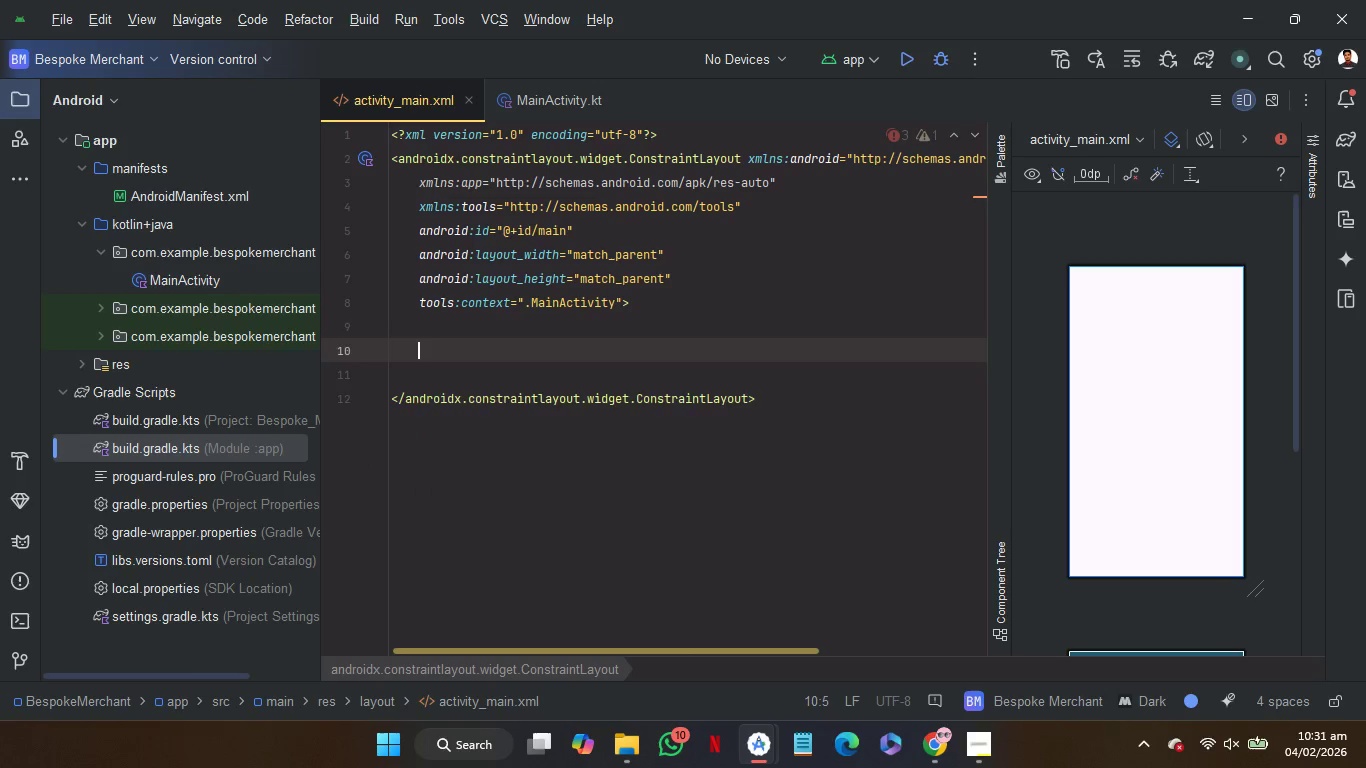 
key(Backspace)
 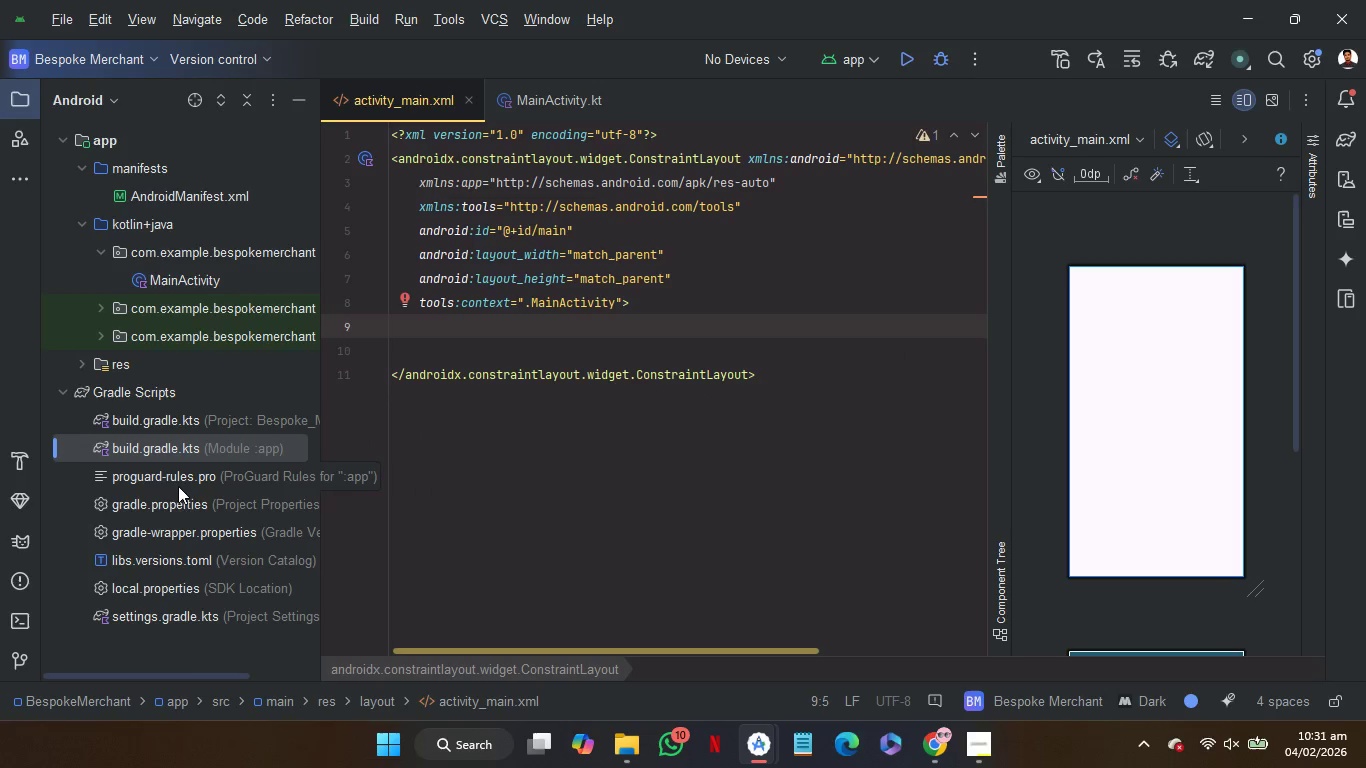 
scroll: coordinate [170, 484], scroll_direction: up, amount: 31.0
 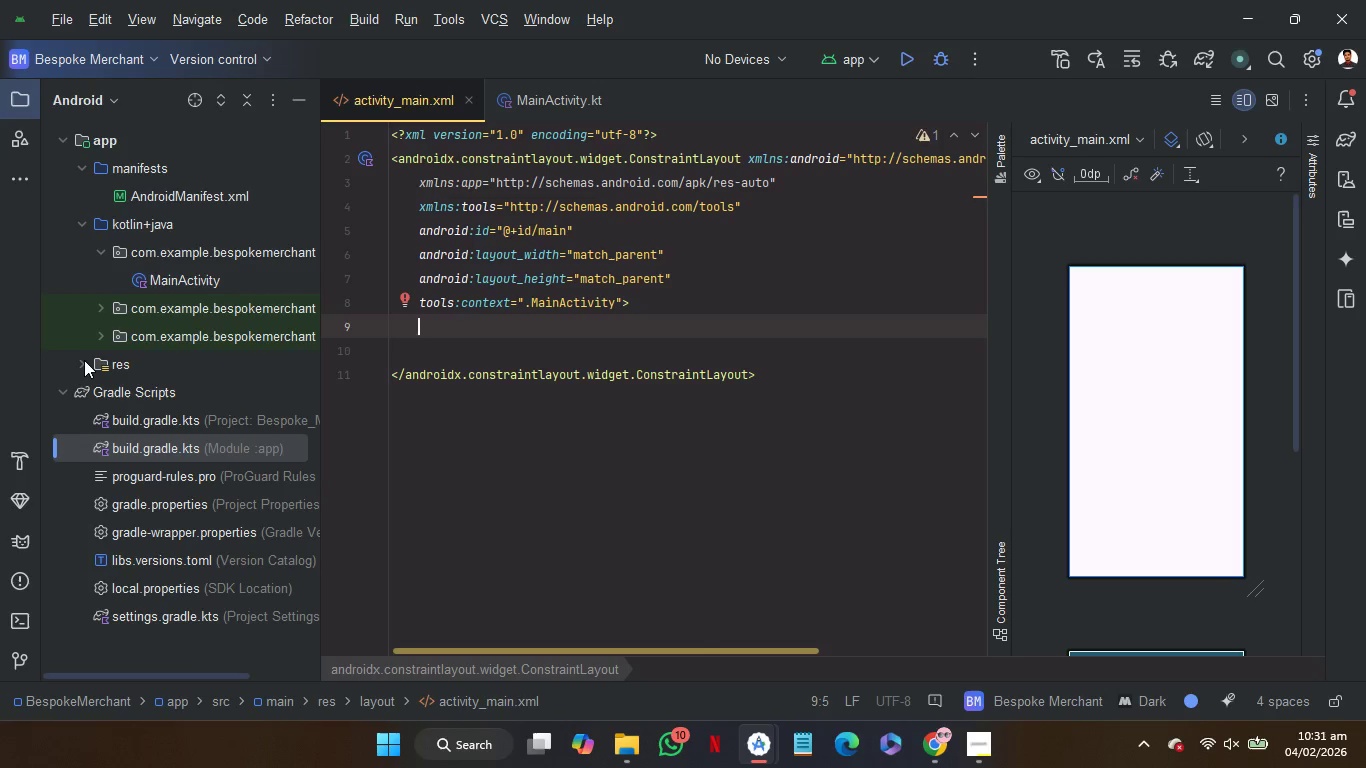 
left_click([82, 360])
 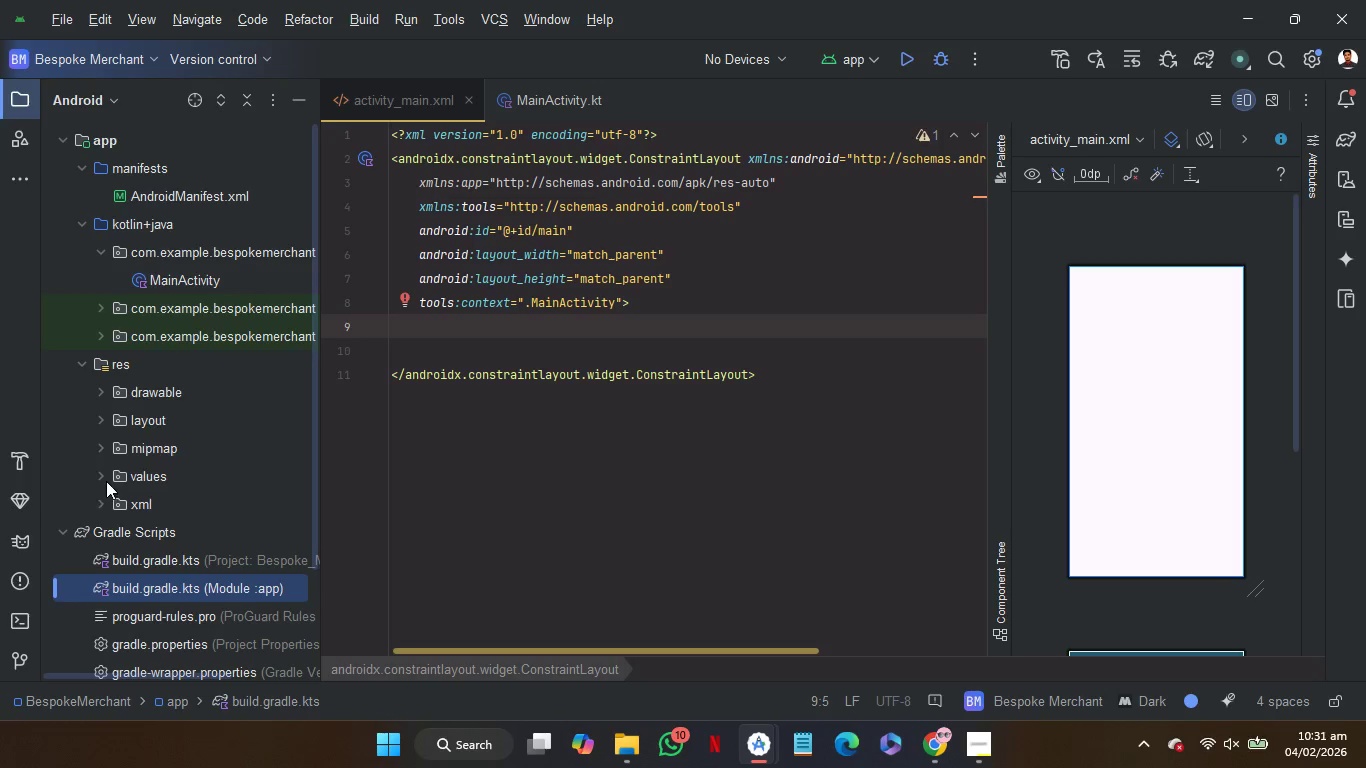 
left_click([103, 477])
 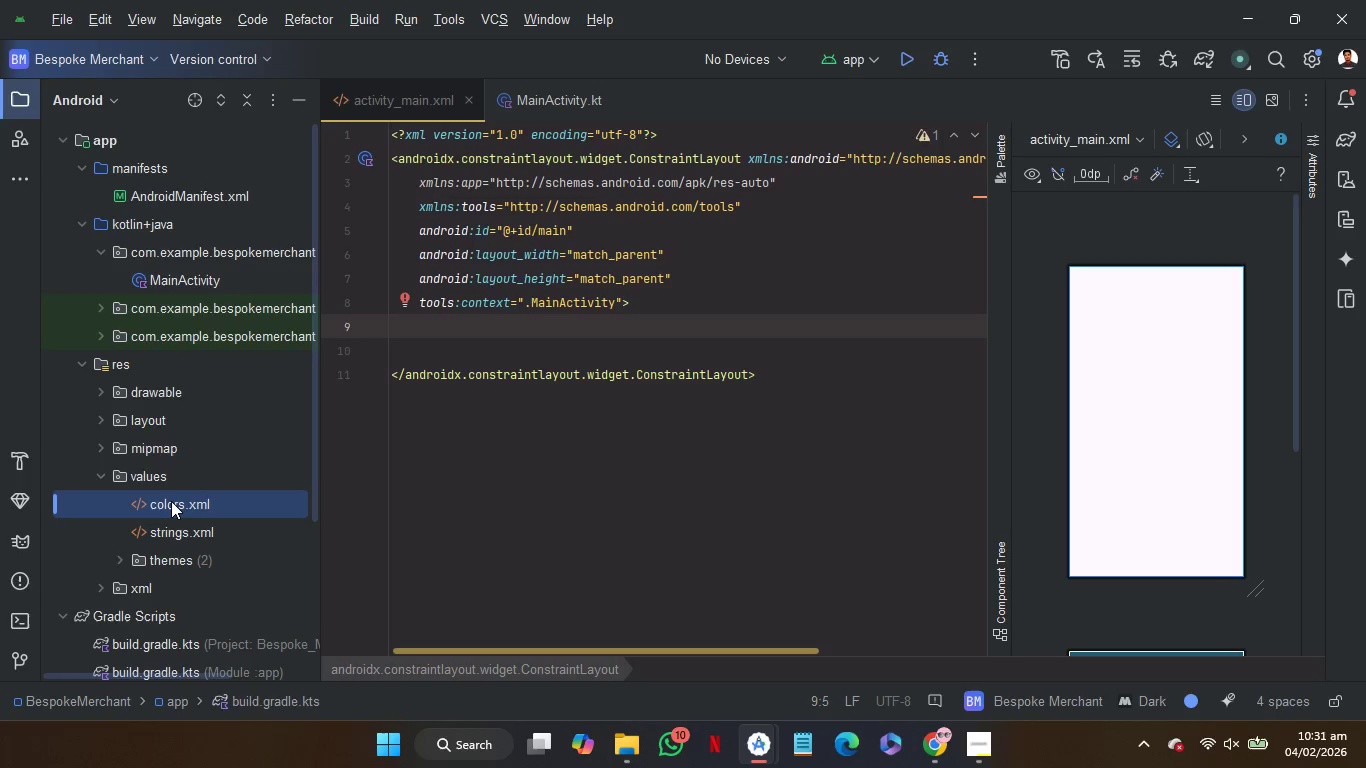 
double_click([171, 501])
 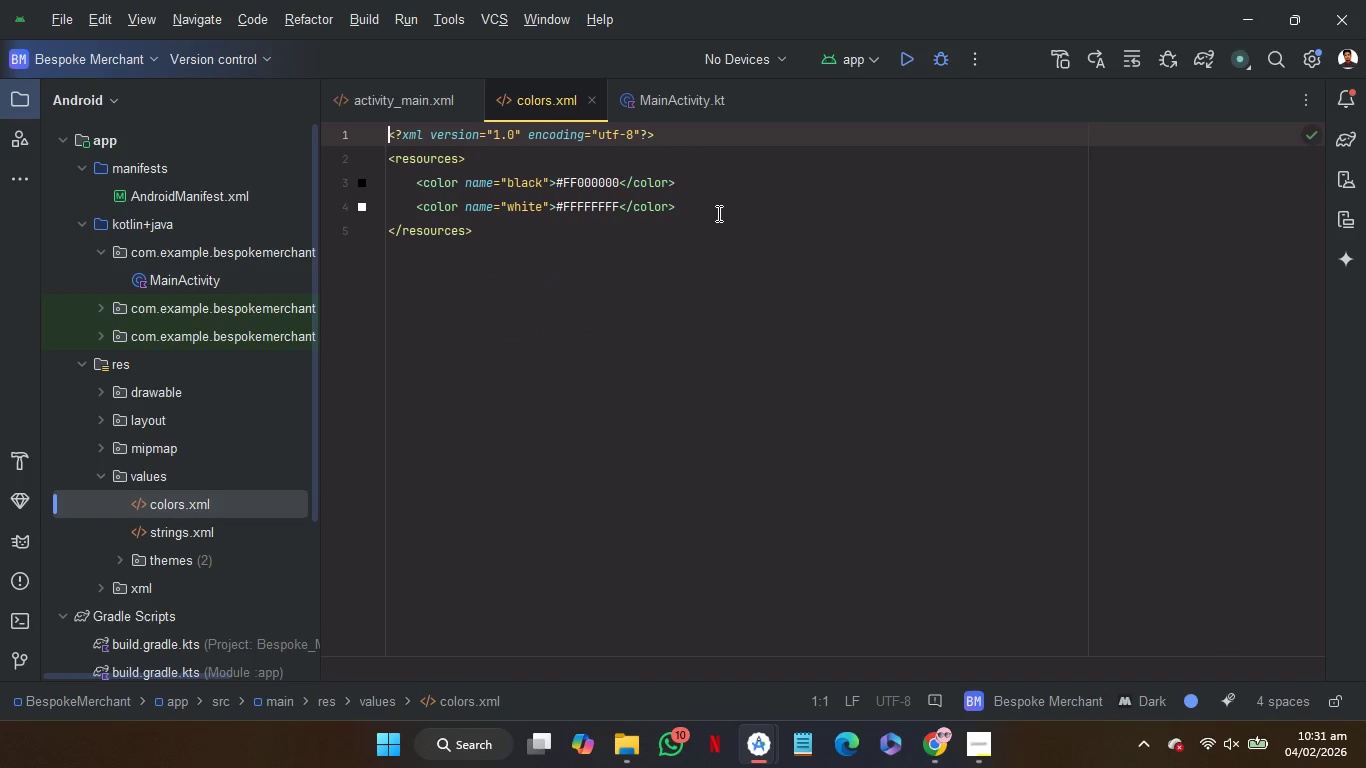 
left_click([717, 212])
 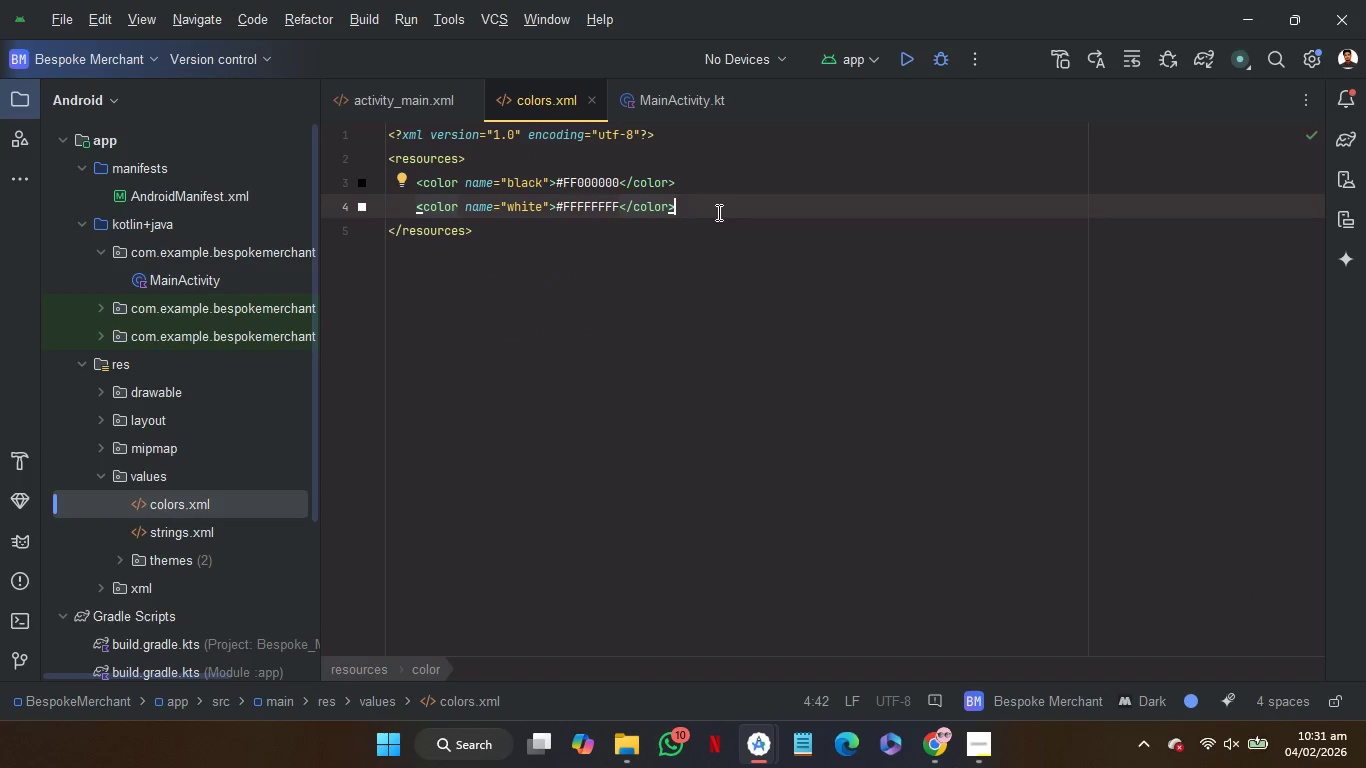 
key(Enter)
 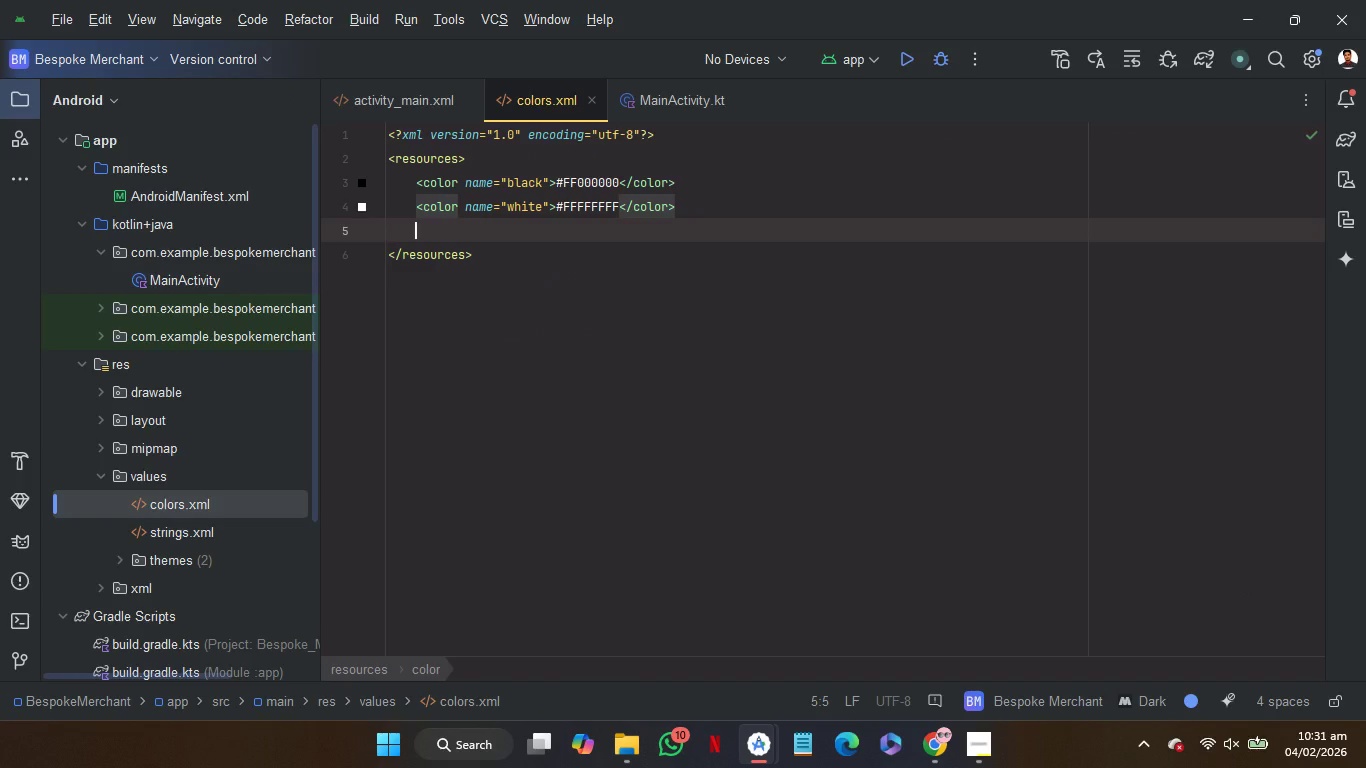 
key(Enter)
 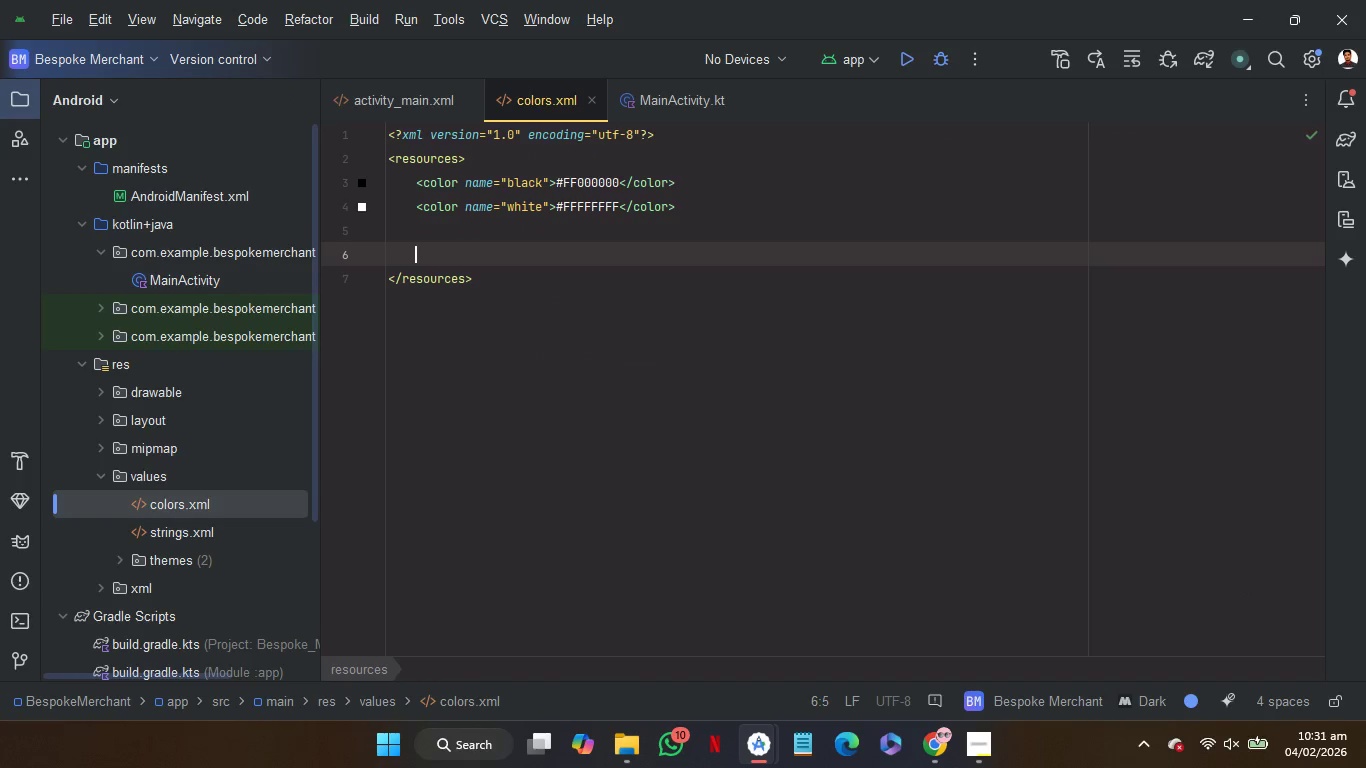 
key(Shift+Comma)
 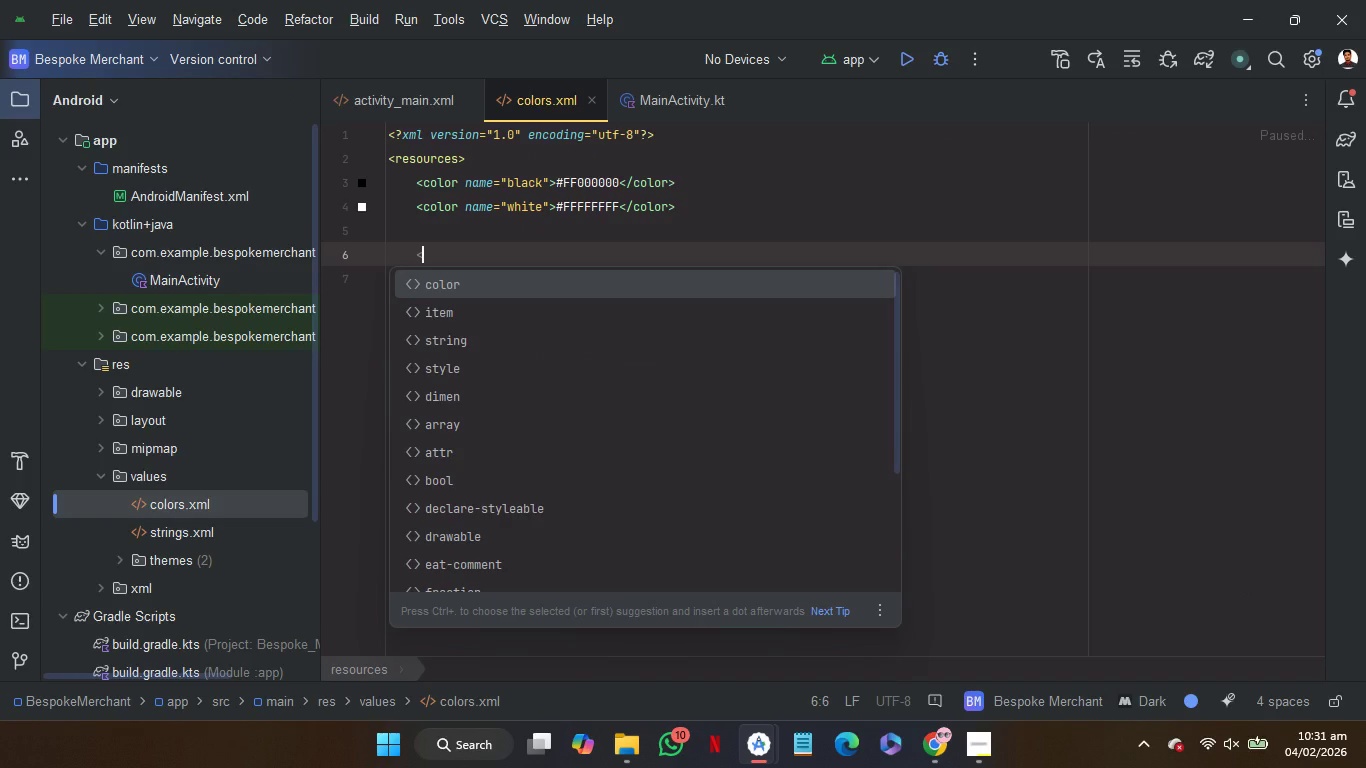 
key(Enter)
 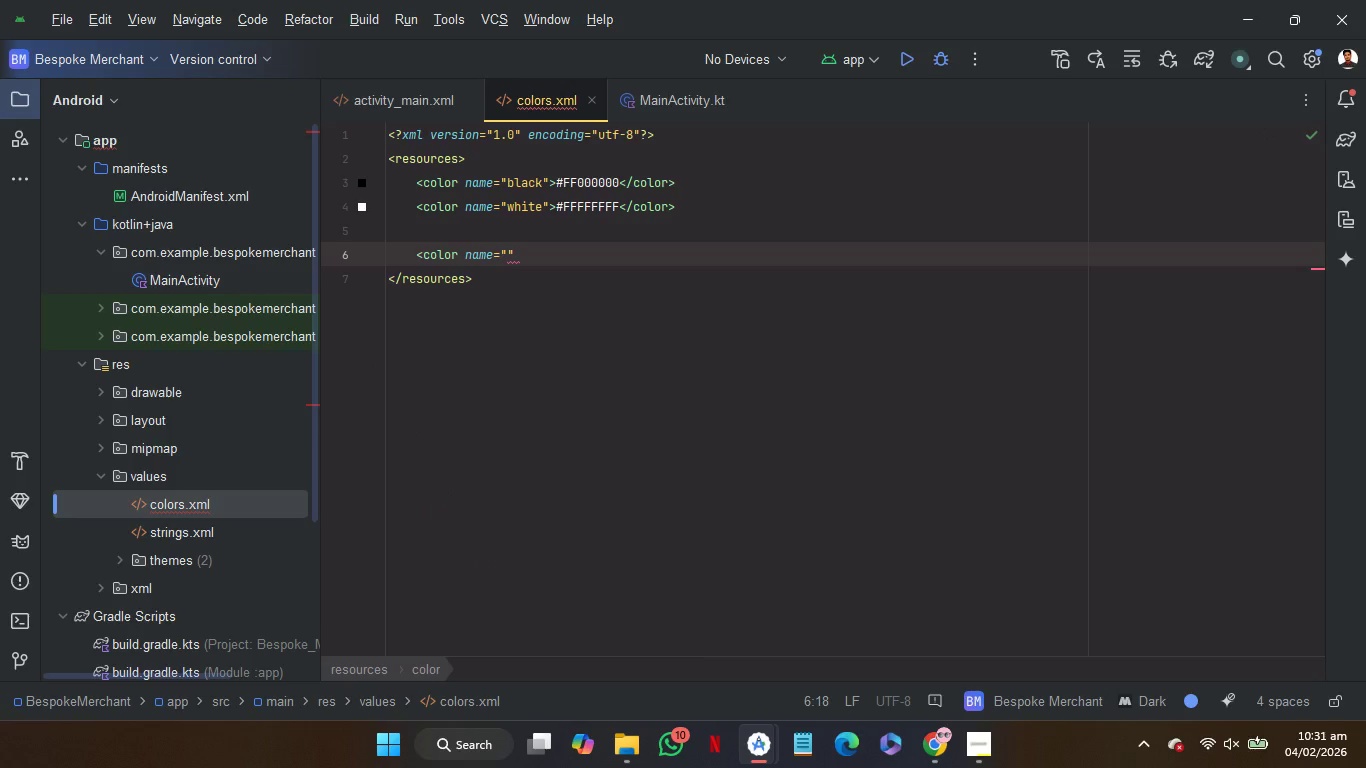 
type(bg_color)
 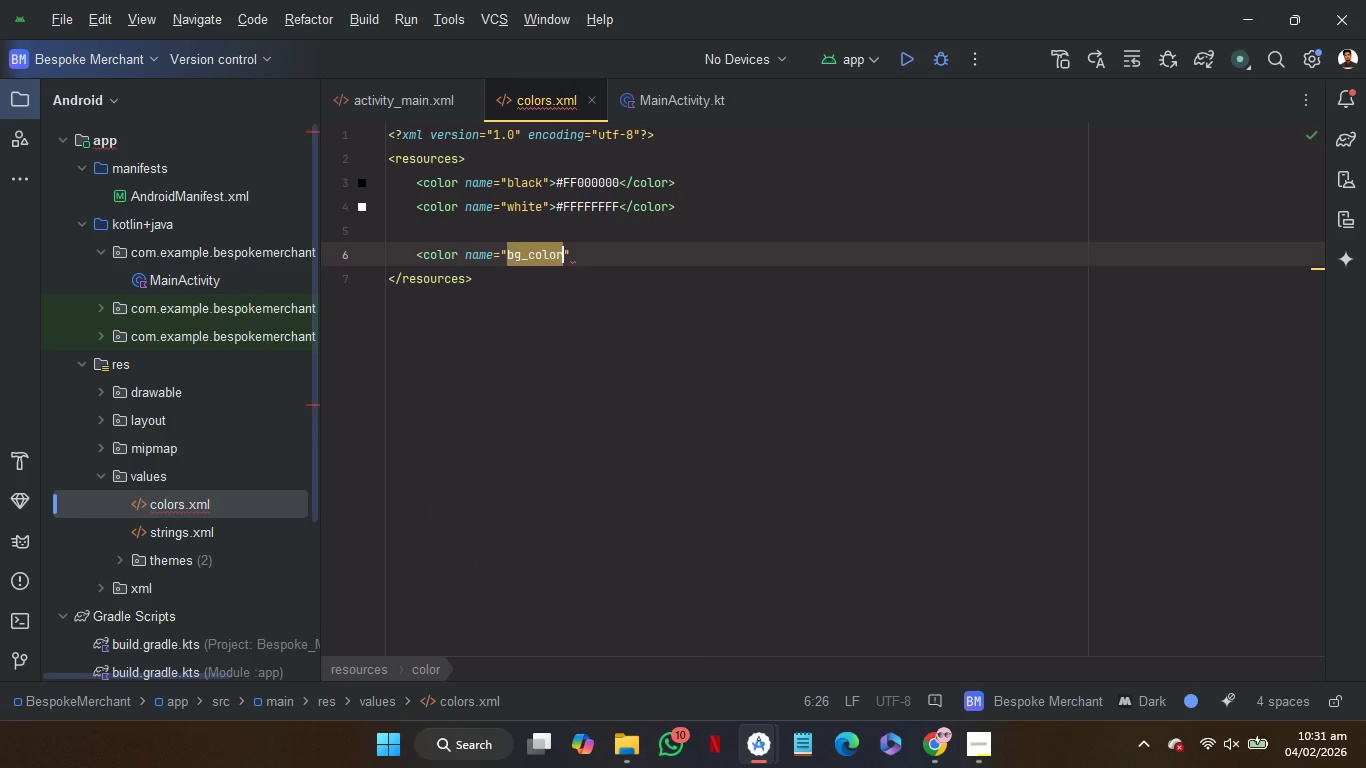 
key(ArrowRight)
 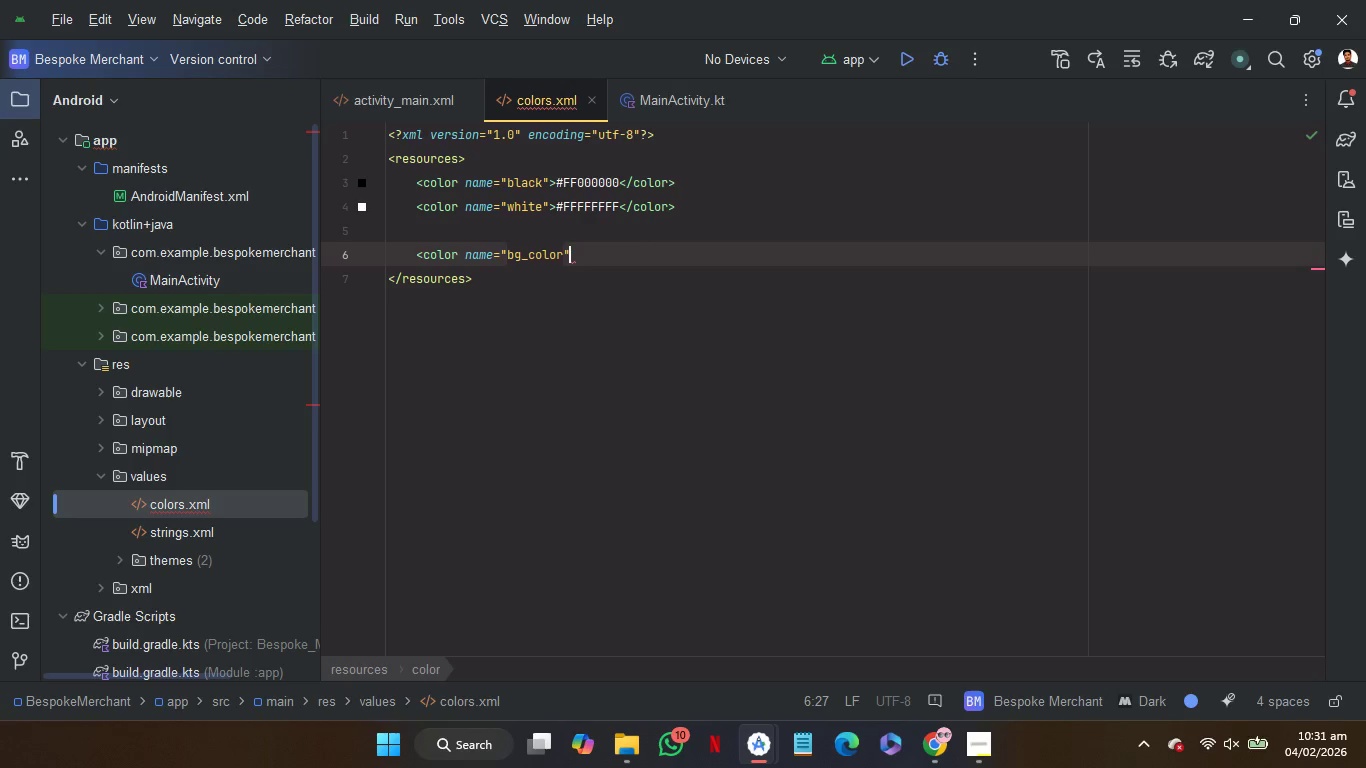 
key(Shift+Period)
 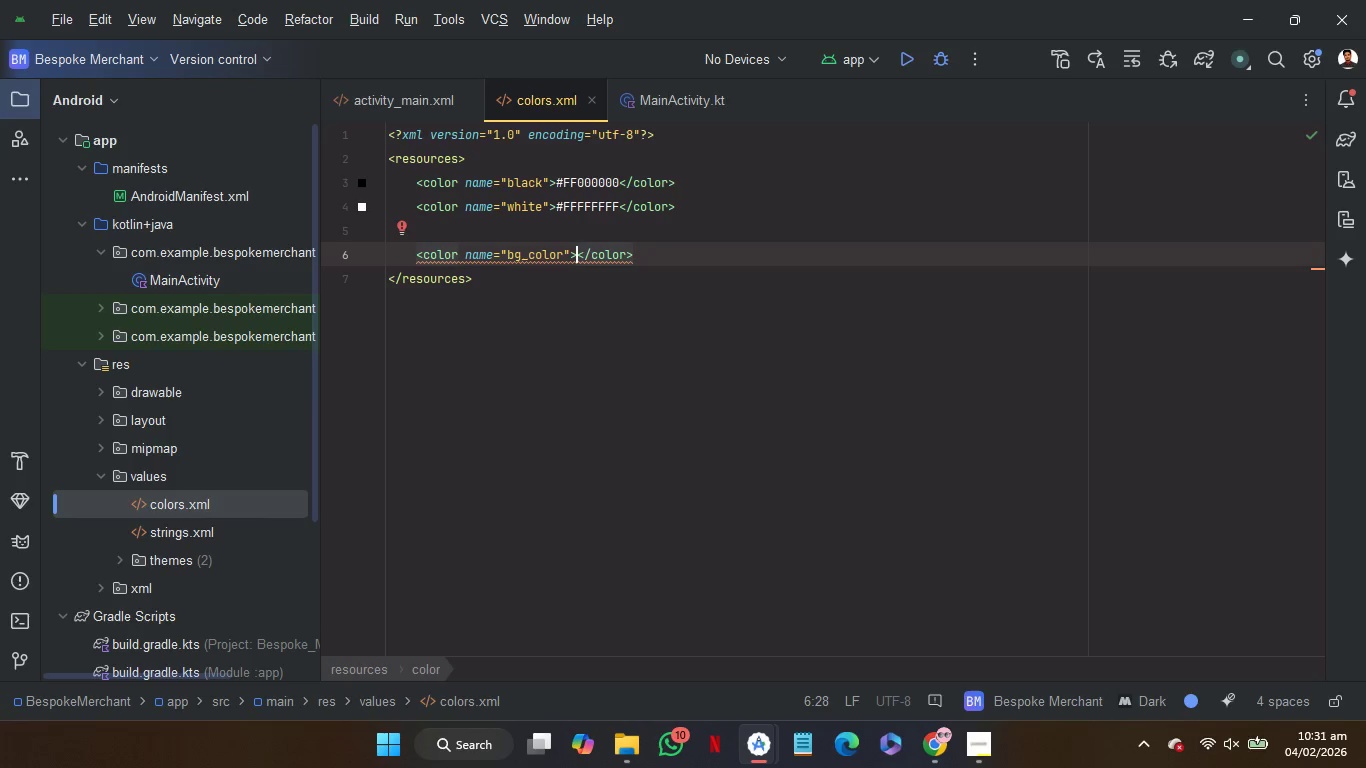 
key(Shift+3)
 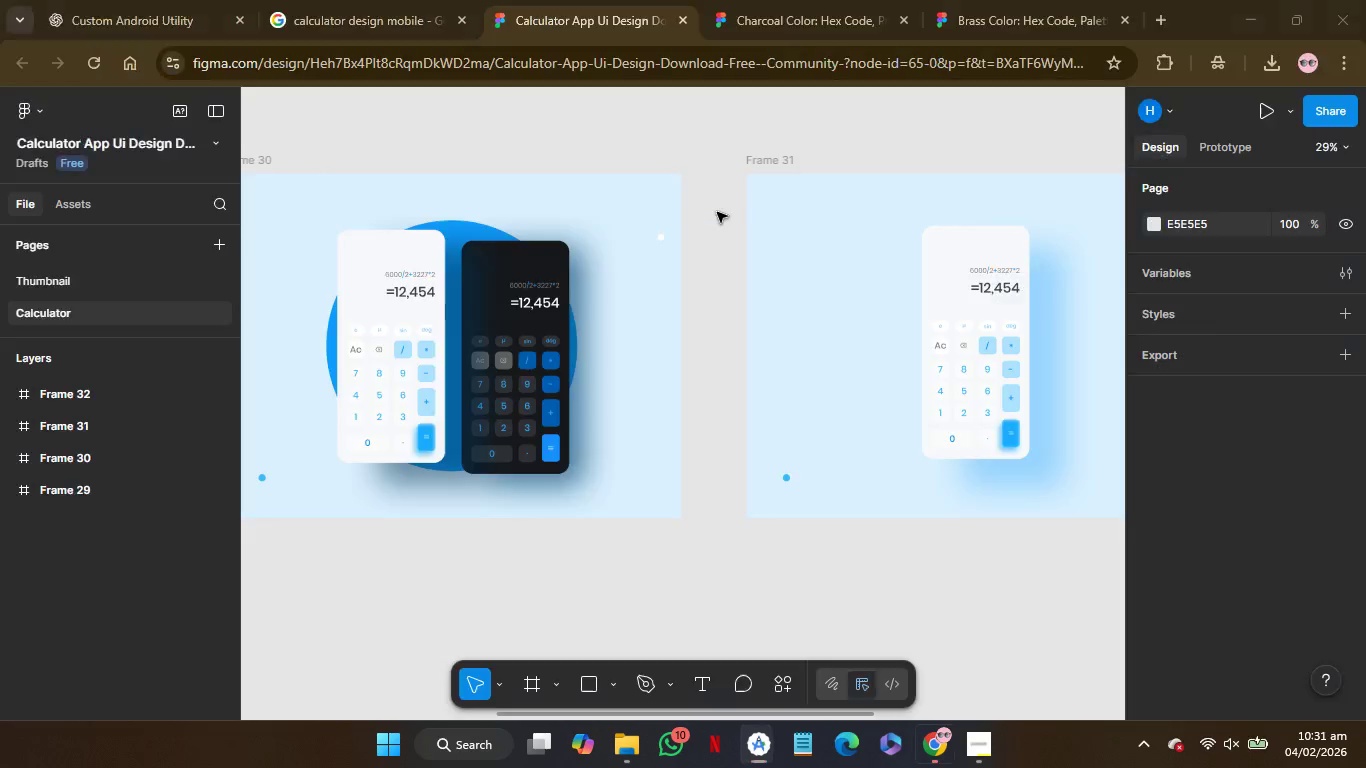 
left_click([807, 0])
 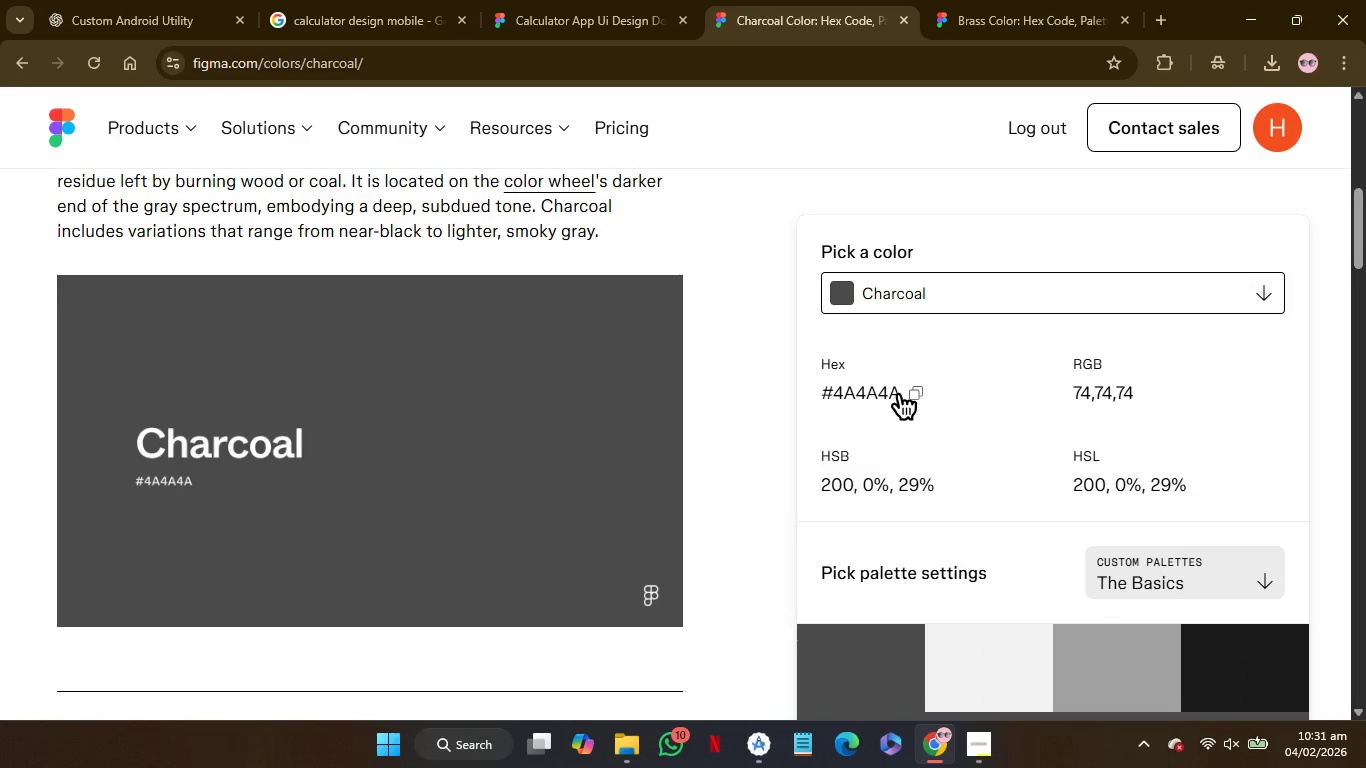 
left_click([909, 394])
 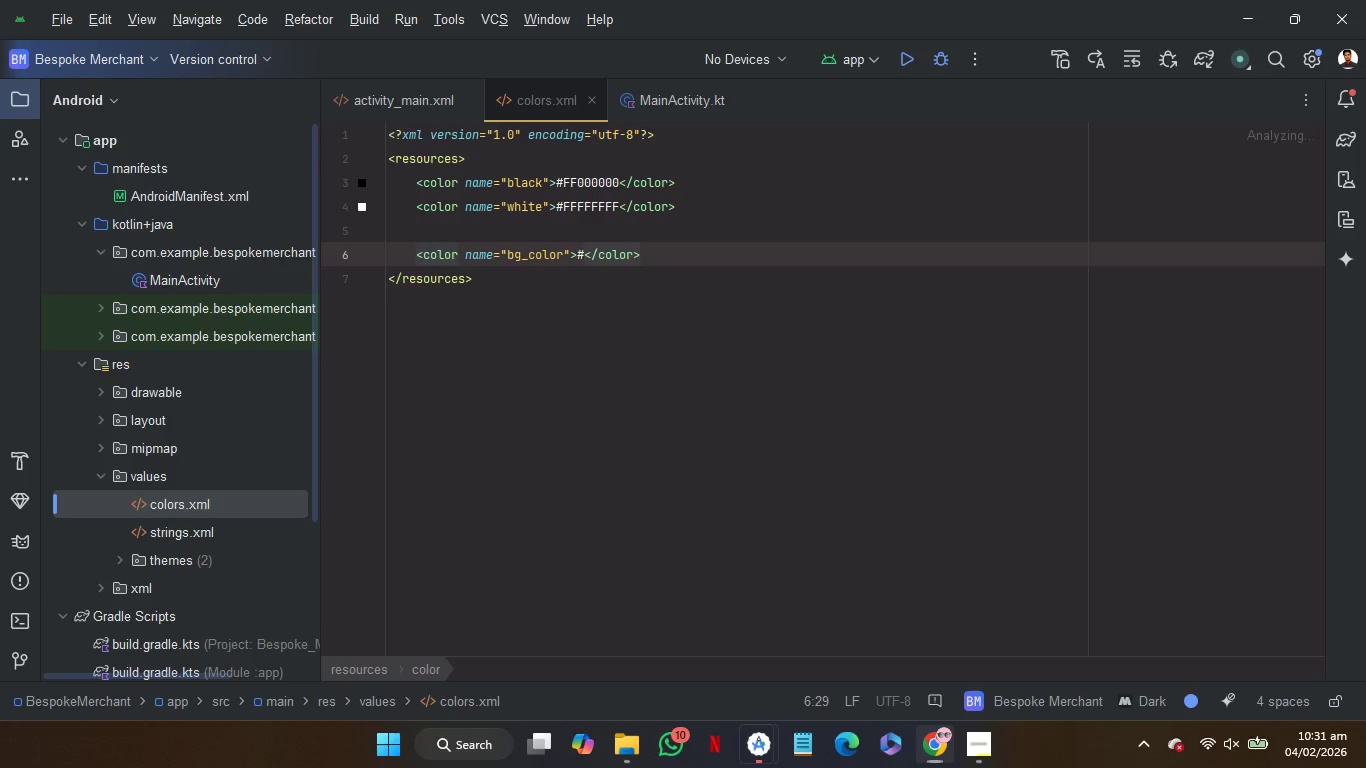 
key(Control+V)
 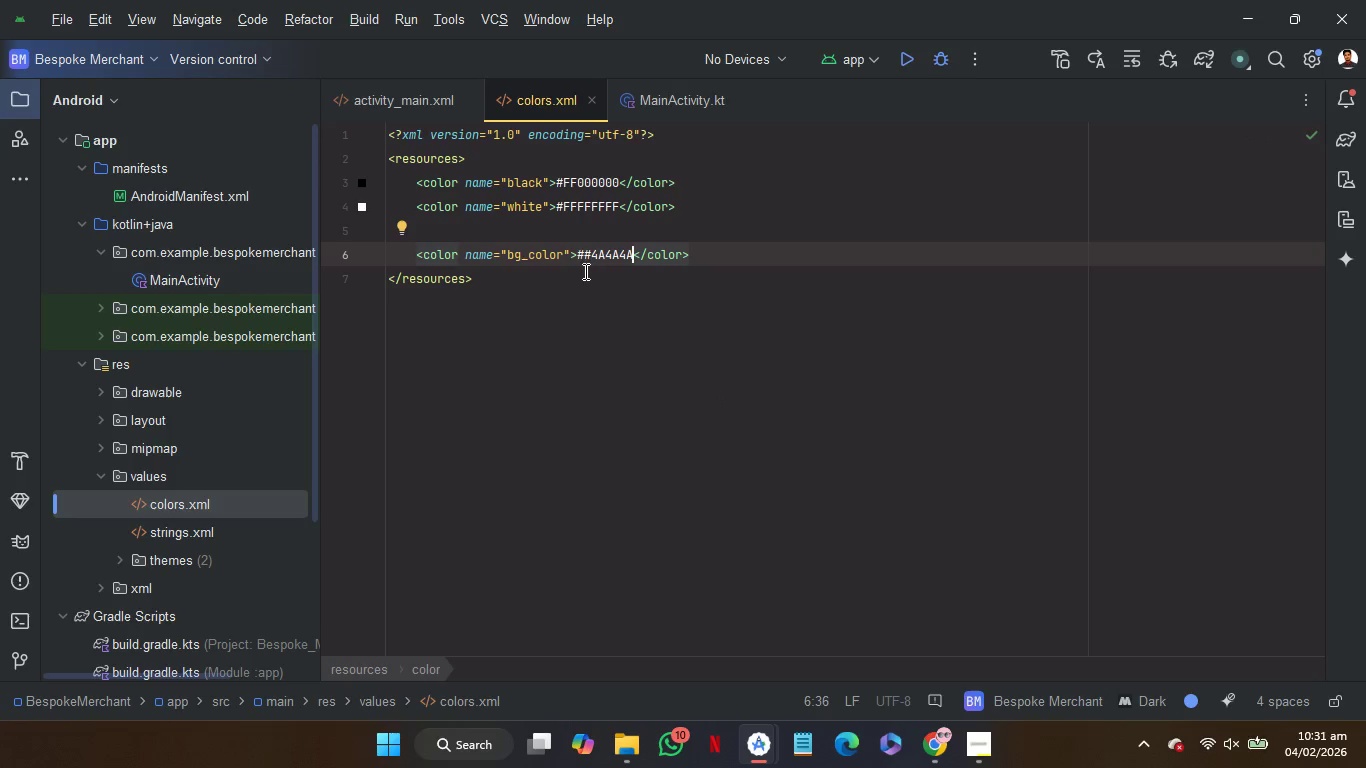 
left_click([584, 262])
 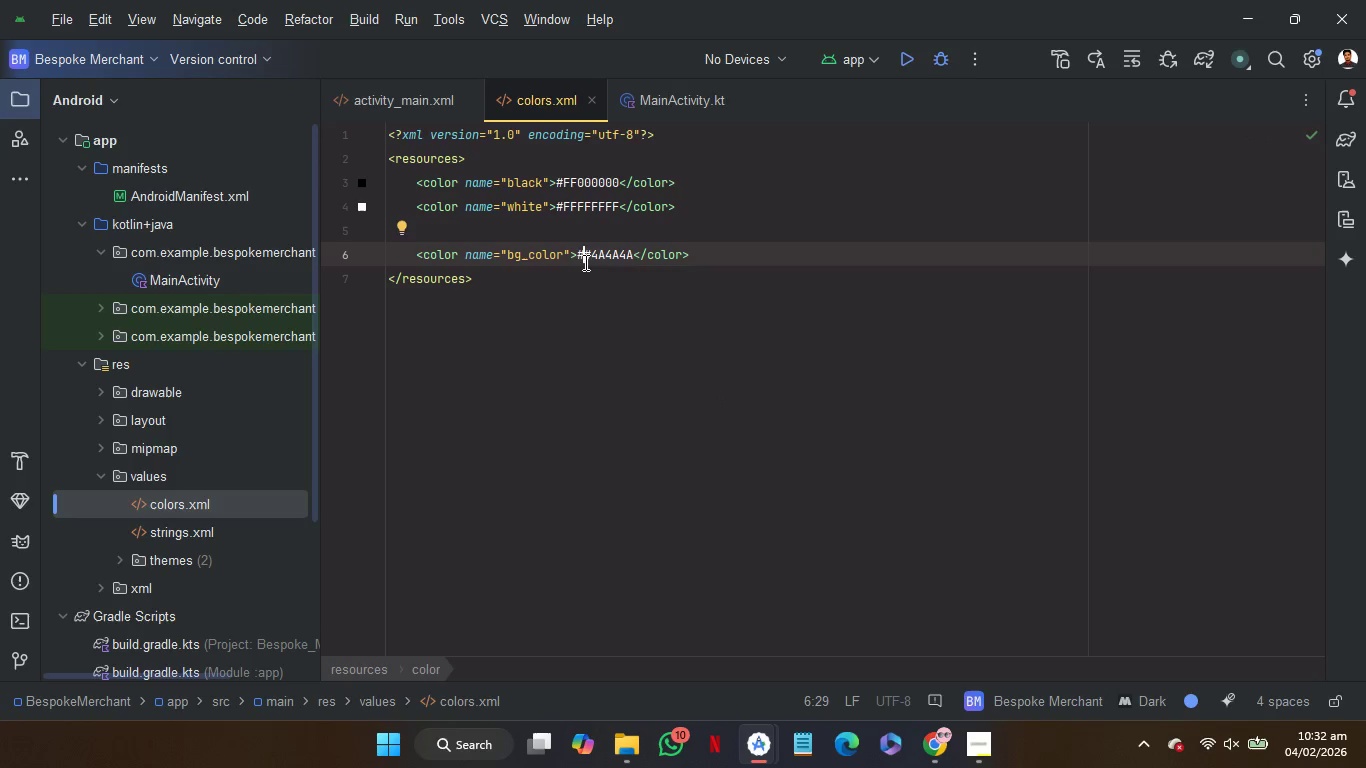 
key(Backspace)
 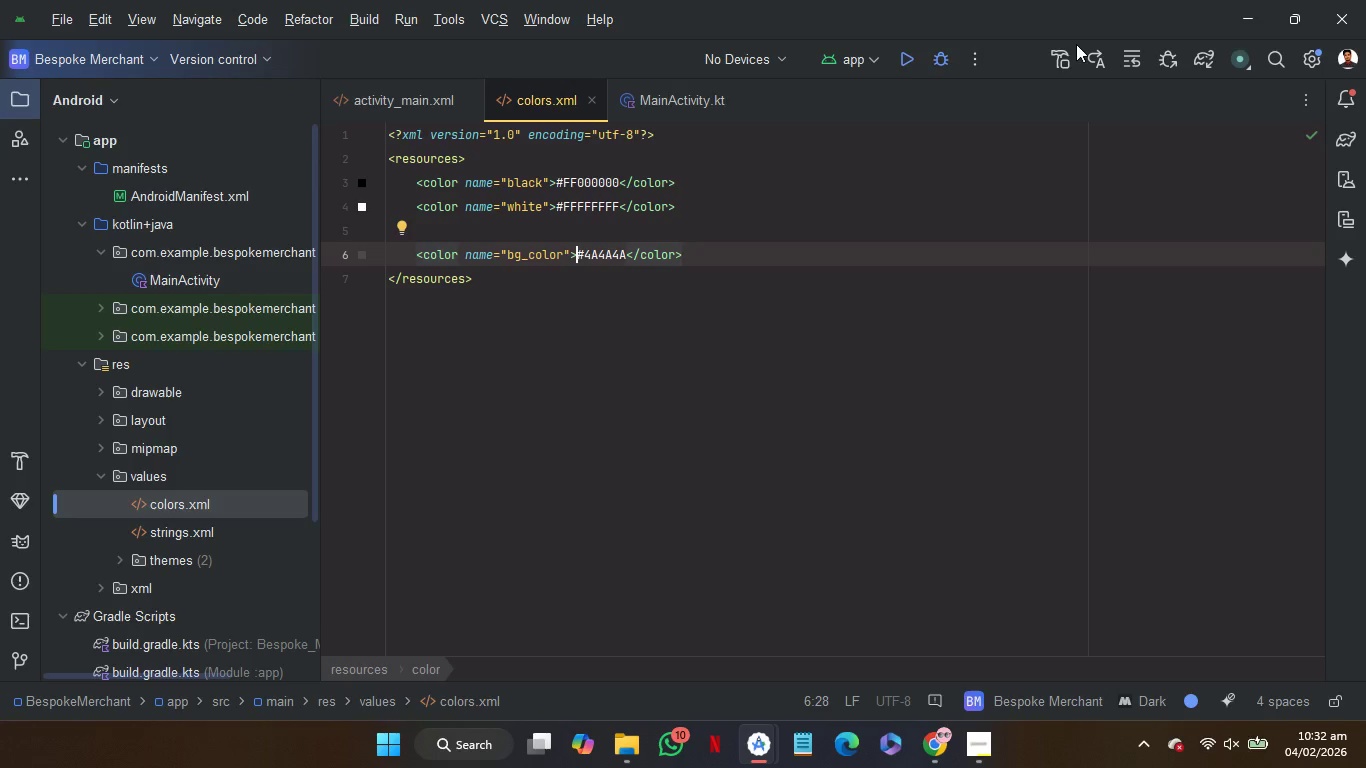 
left_click([416, 99])
 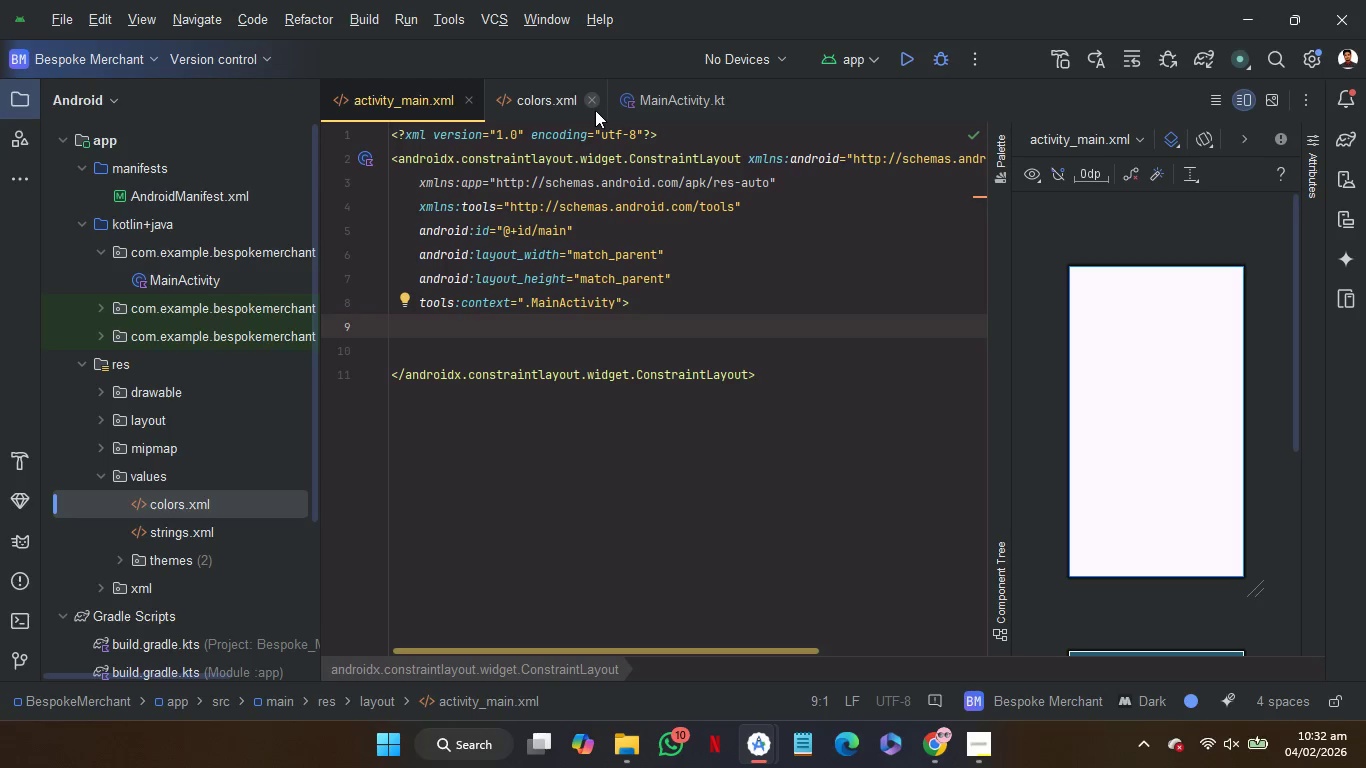 
left_click([595, 107])
 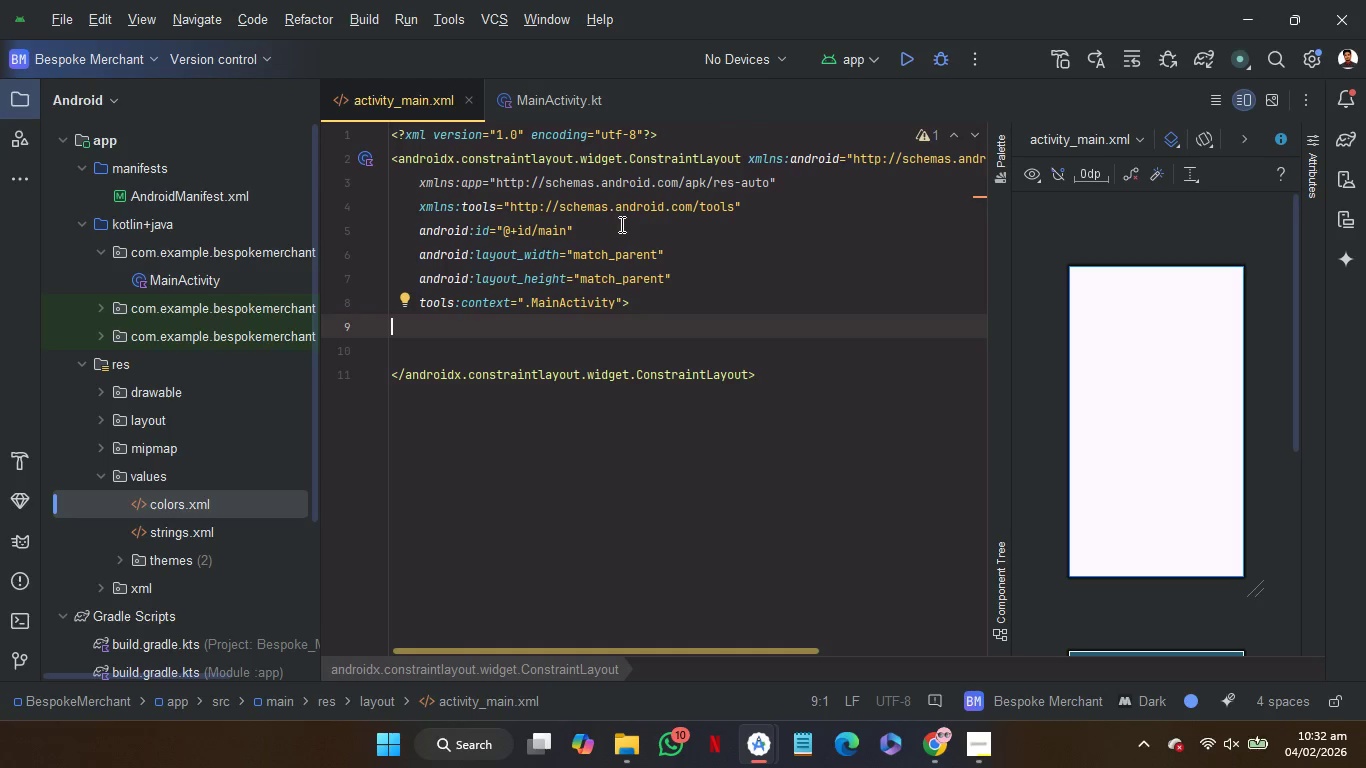 
left_click([620, 224])
 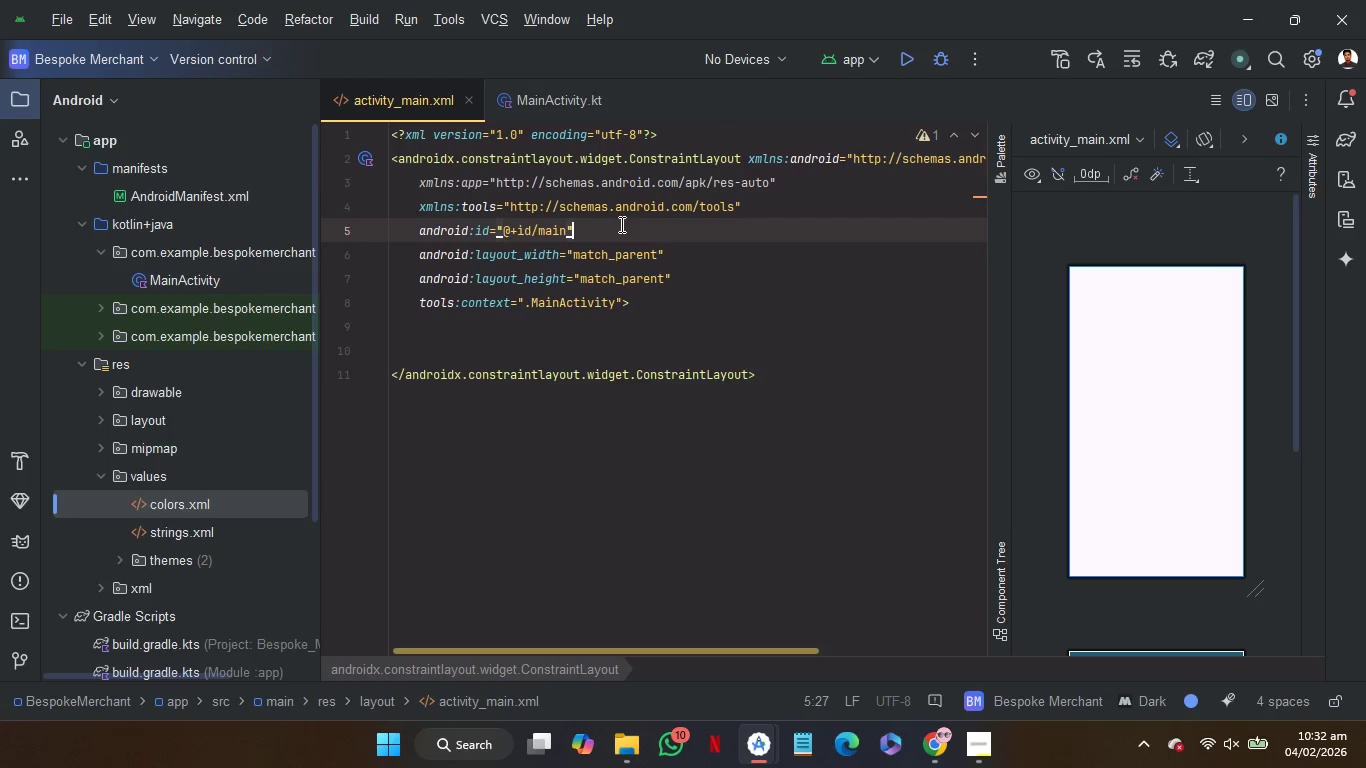 
key(Enter)
 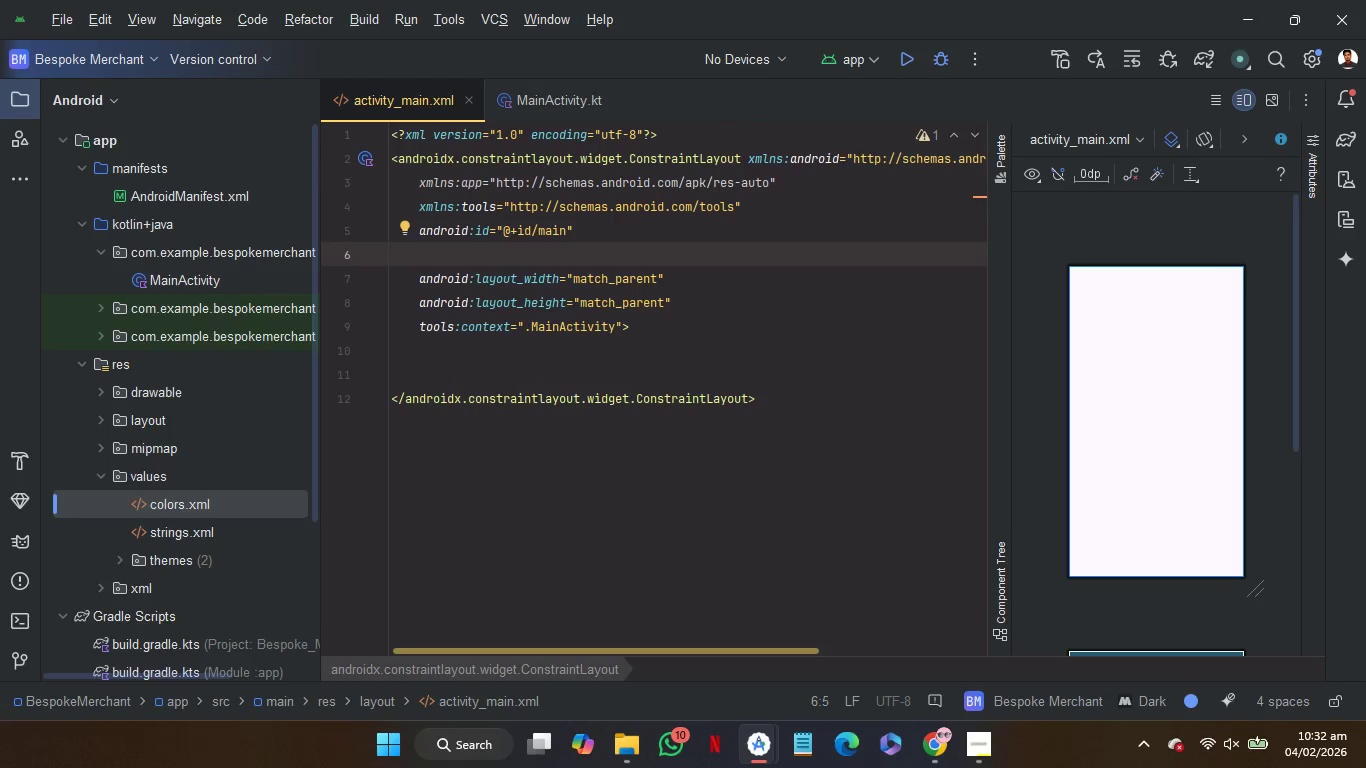 
key(B)
 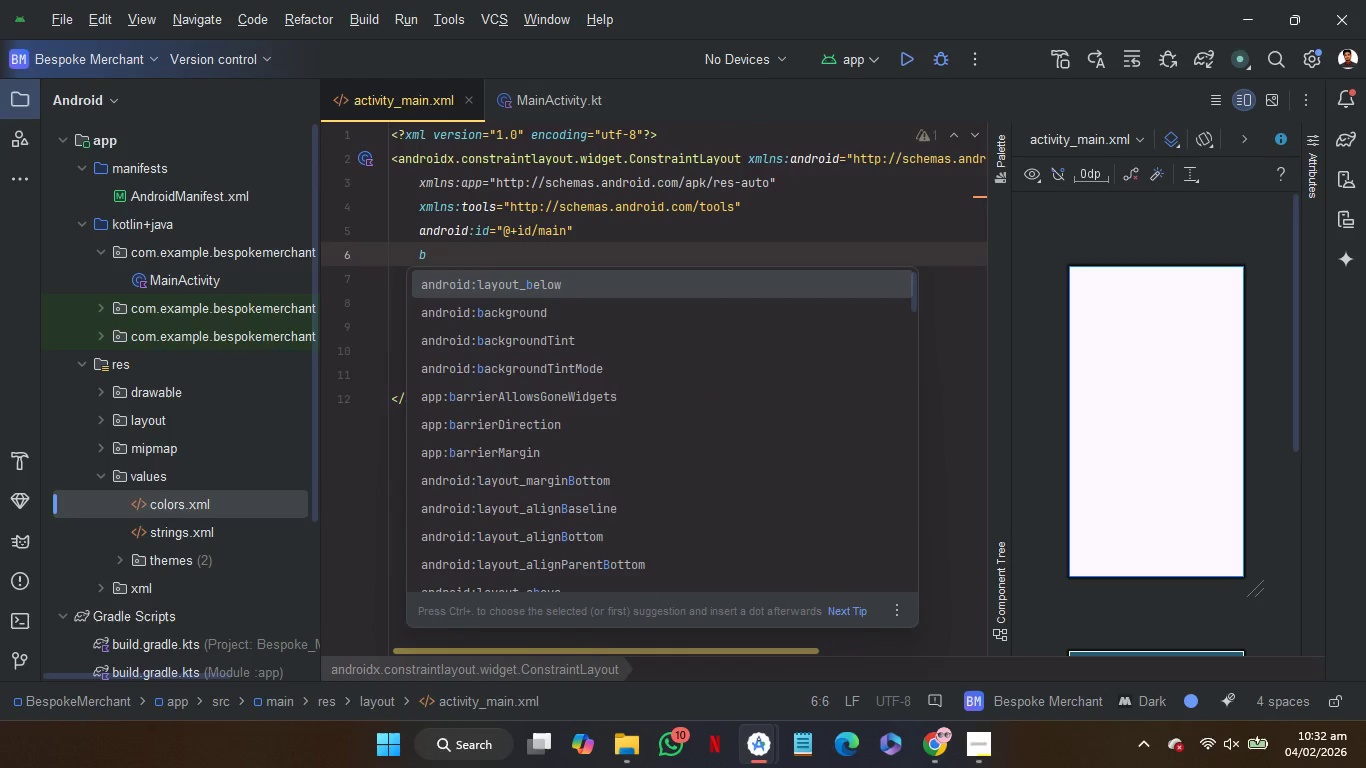 
key(ArrowDown)
 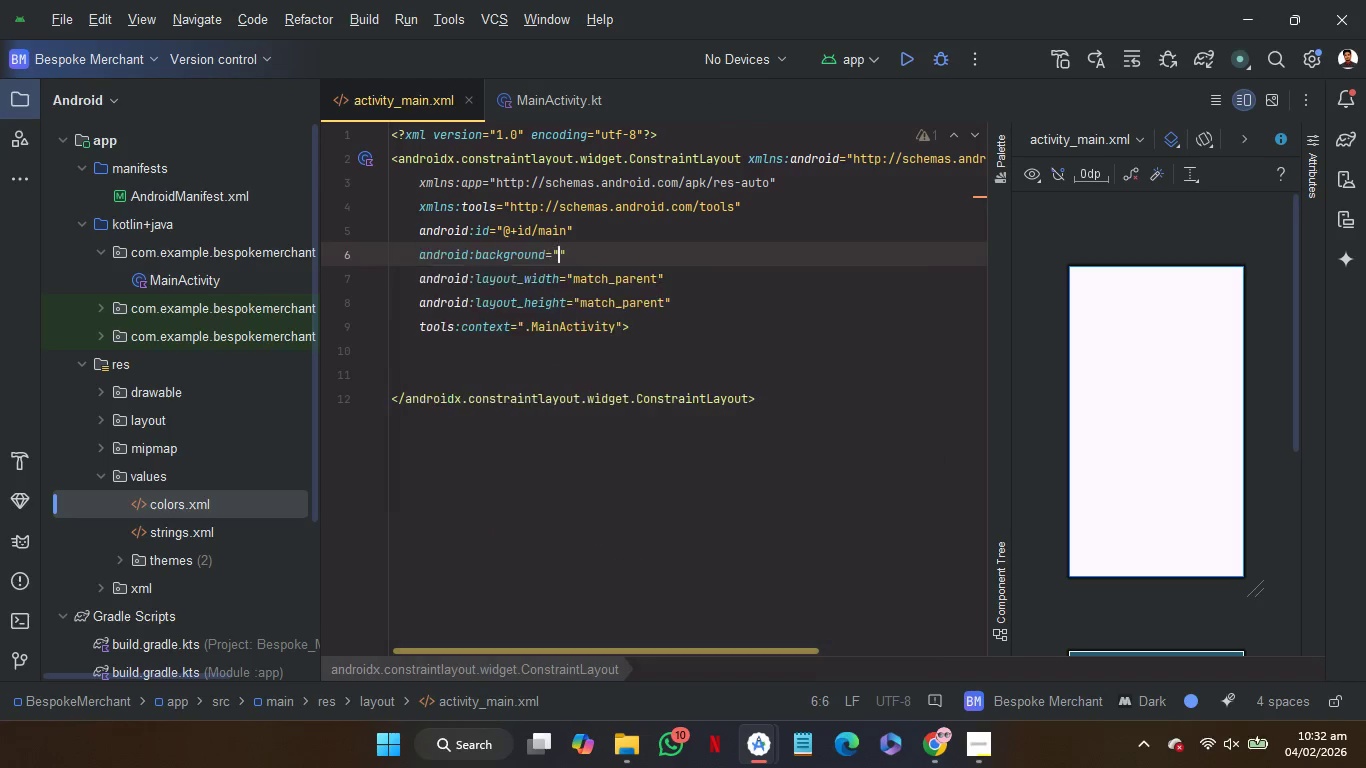 
key(Enter)
 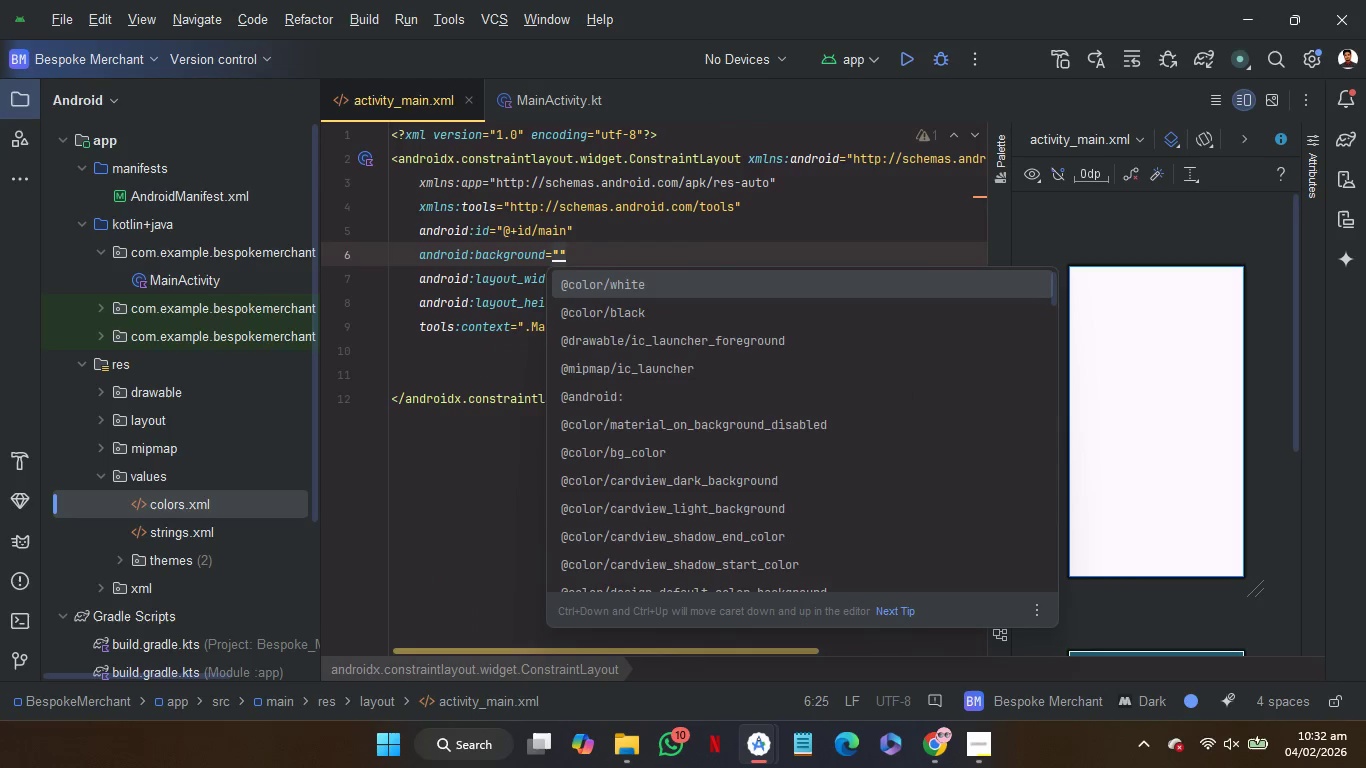 
hold_key(key=ArrowDown, duration=0.73)
 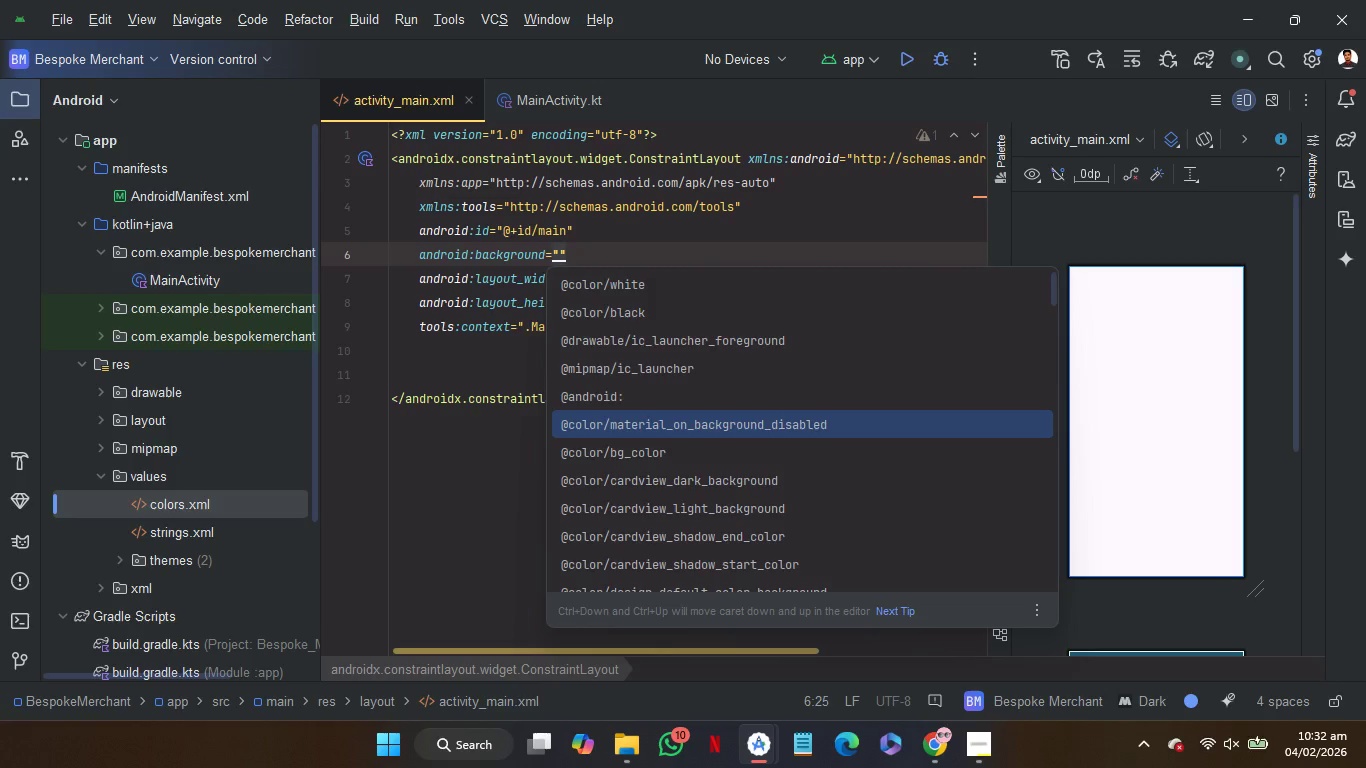 
key(ArrowDown)
 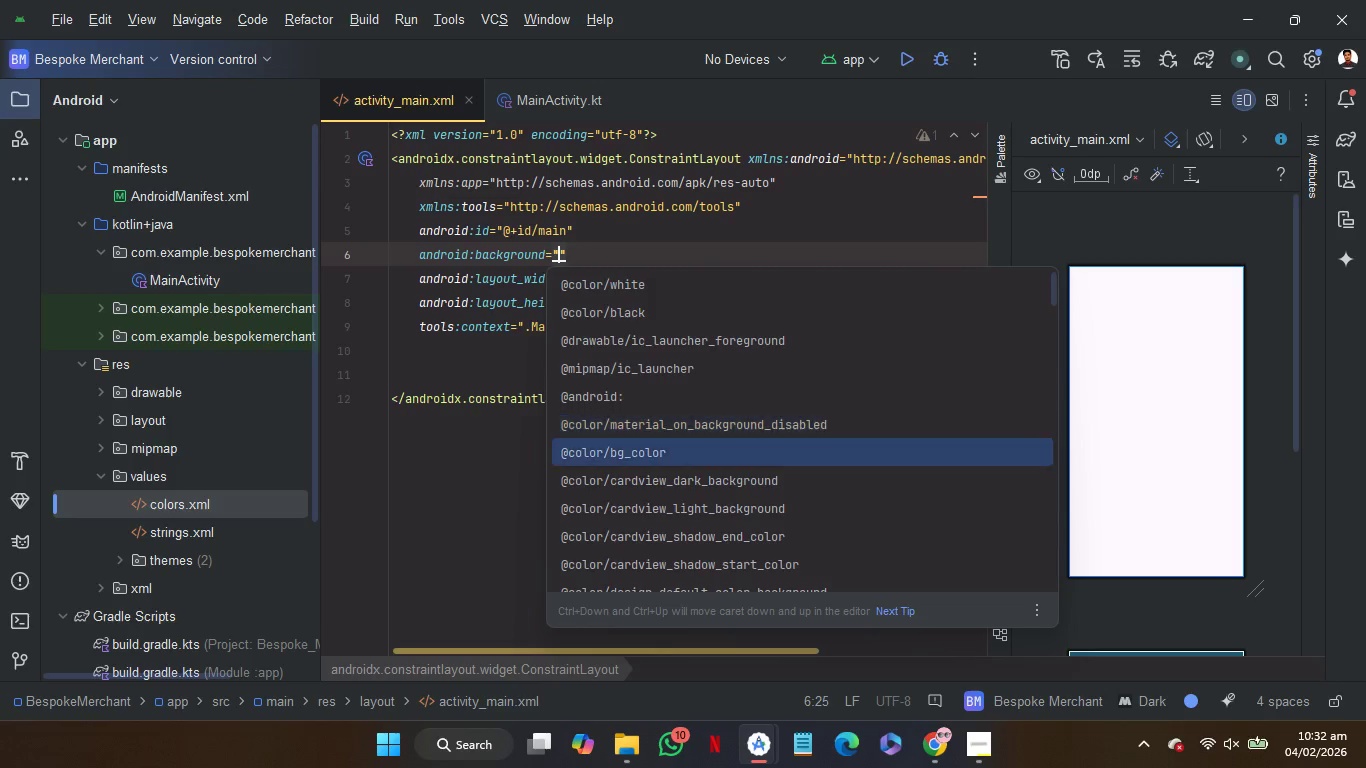 
key(ArrowDown)
 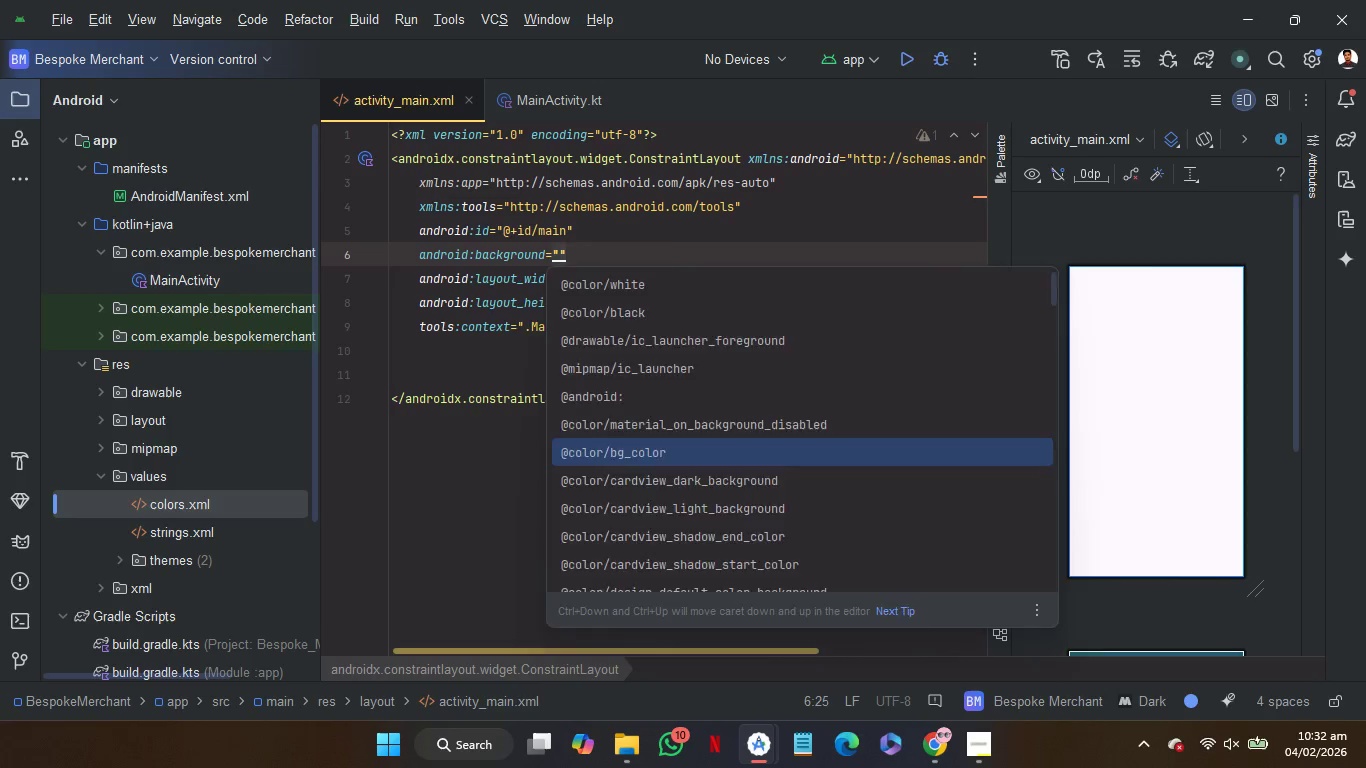 
key(Enter)
 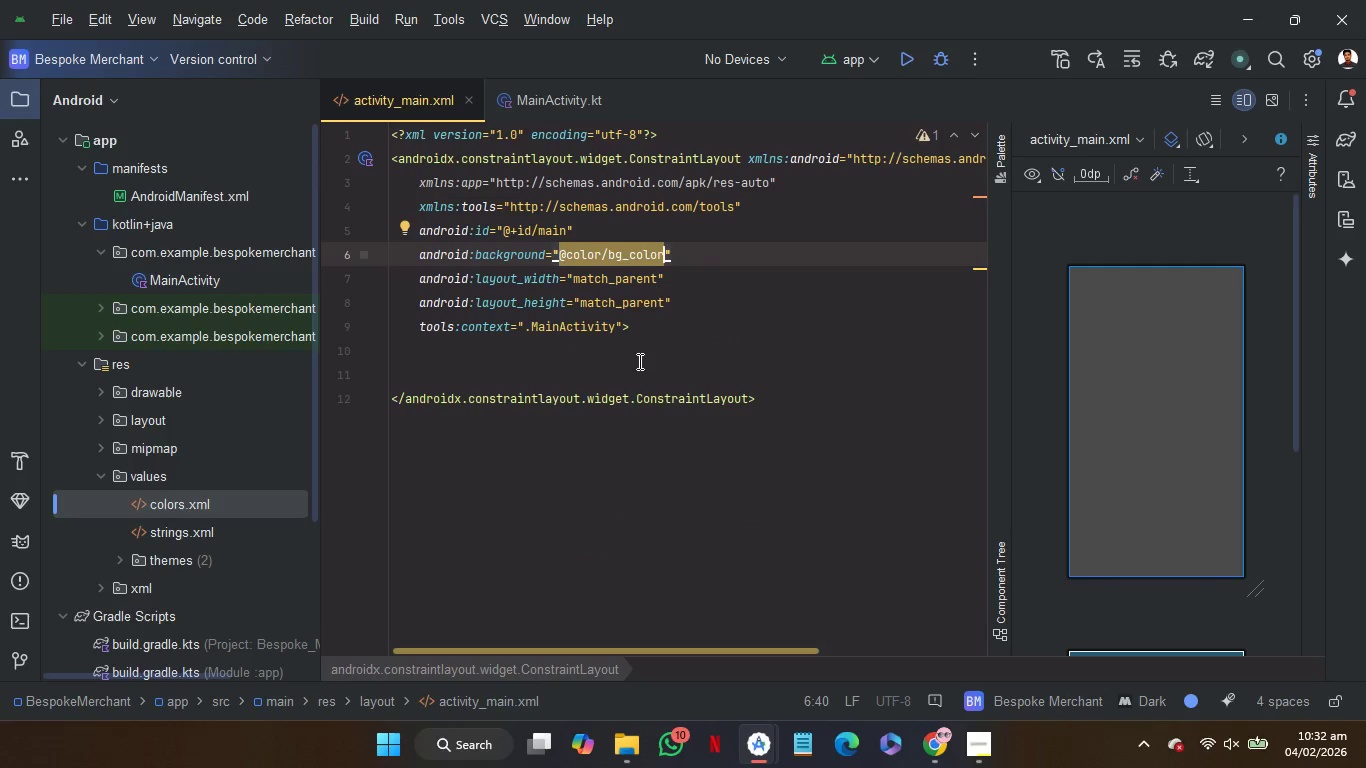 
left_click([638, 363])
 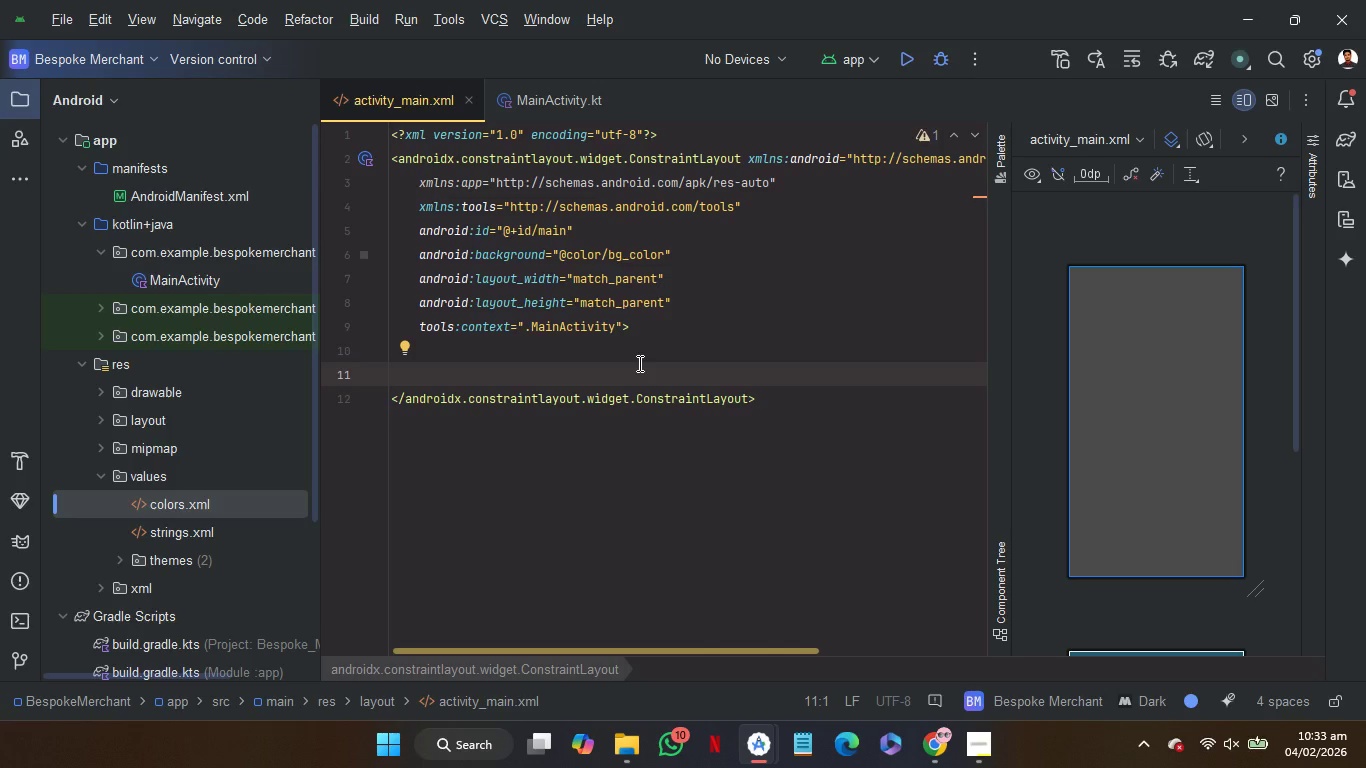 
wait(102.24)
 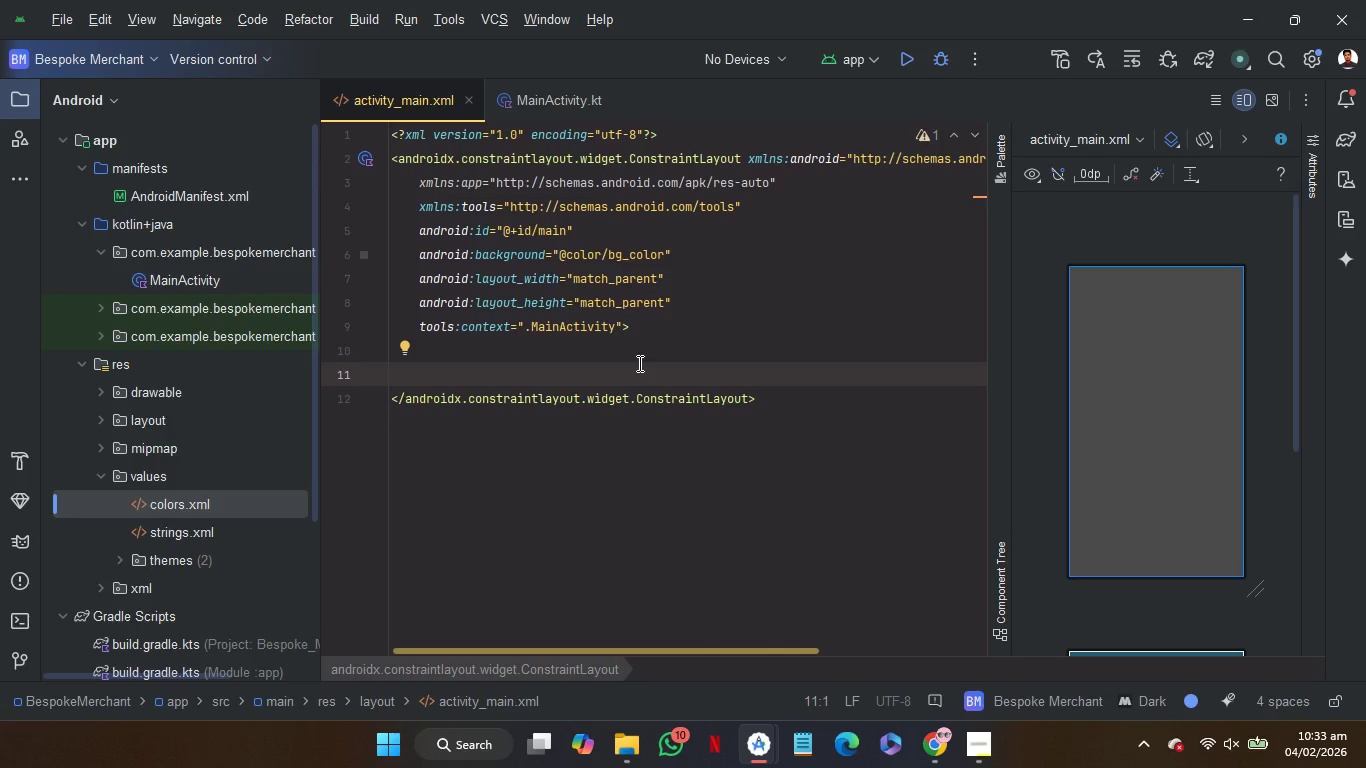 
left_click([930, 759])
 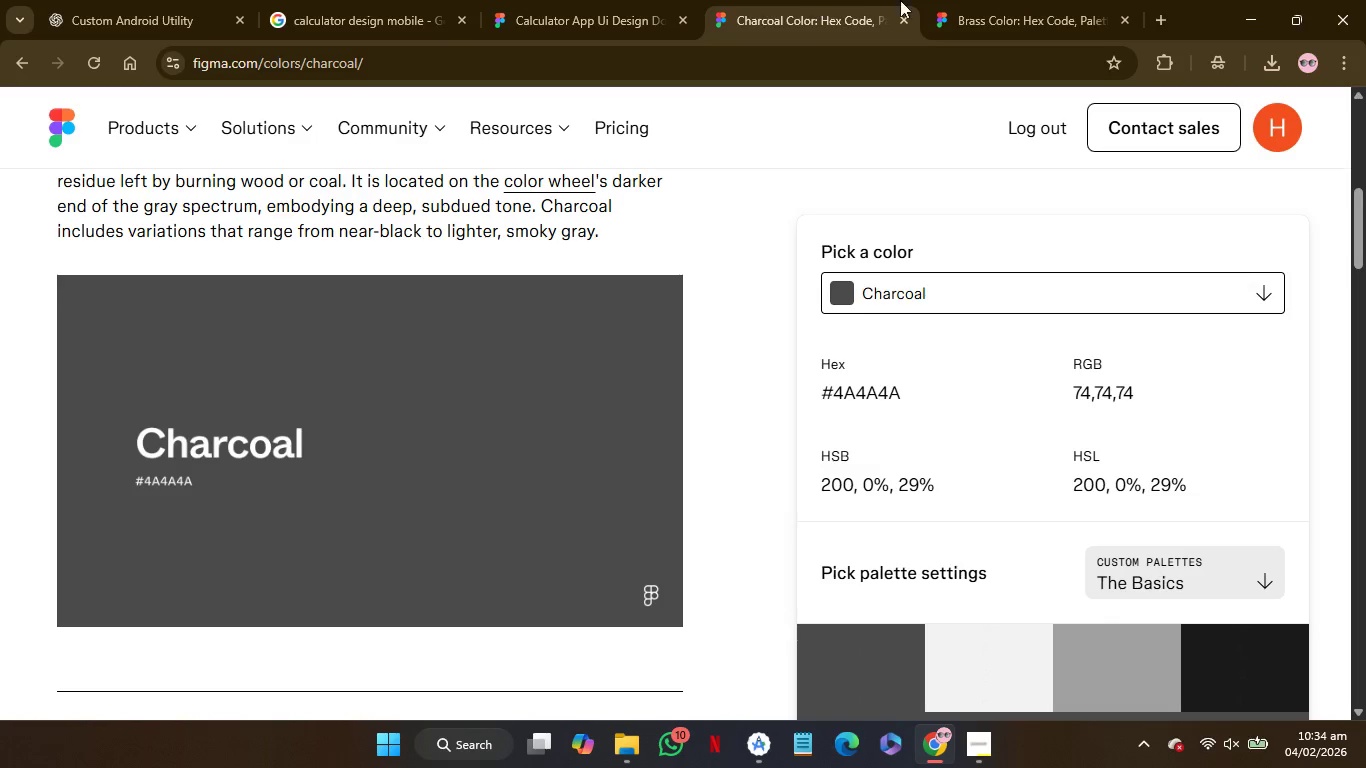 
left_click([1003, 0])
 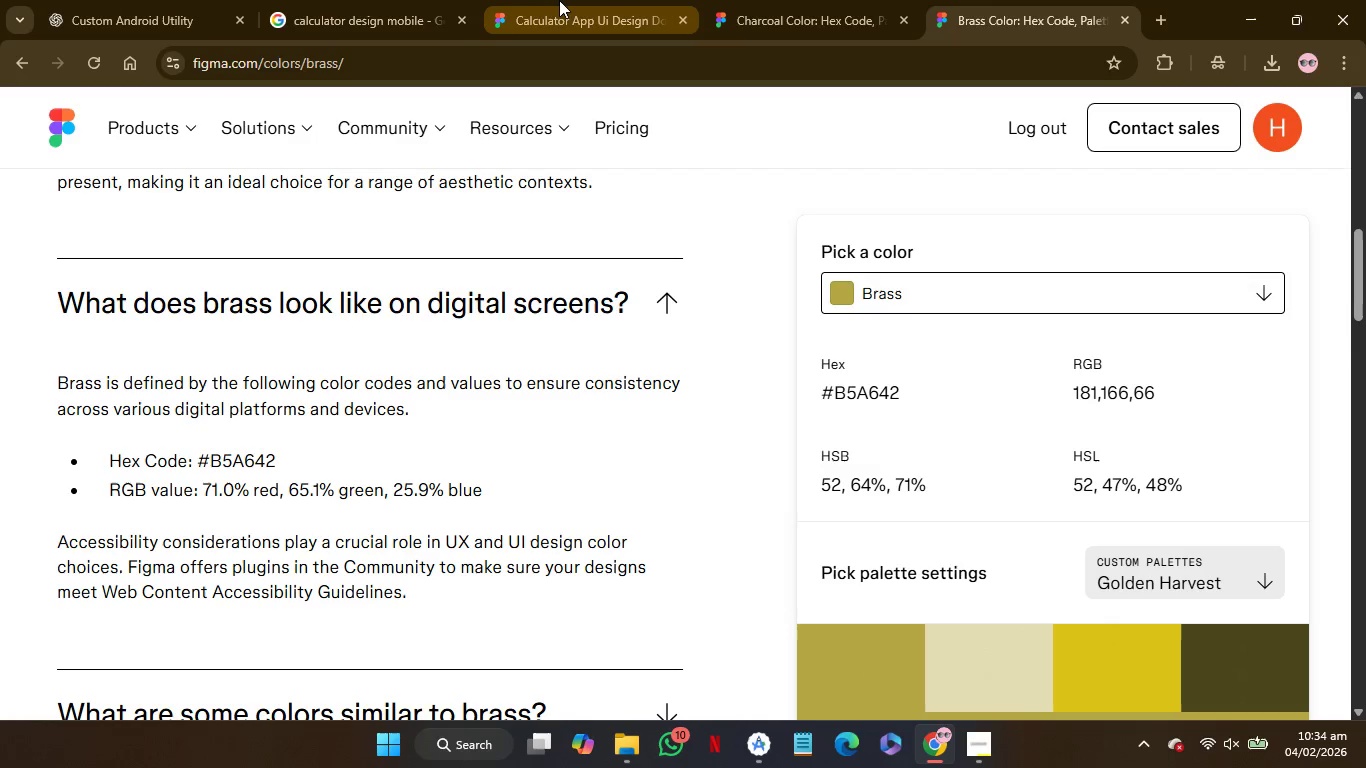 
left_click([540, 0])
 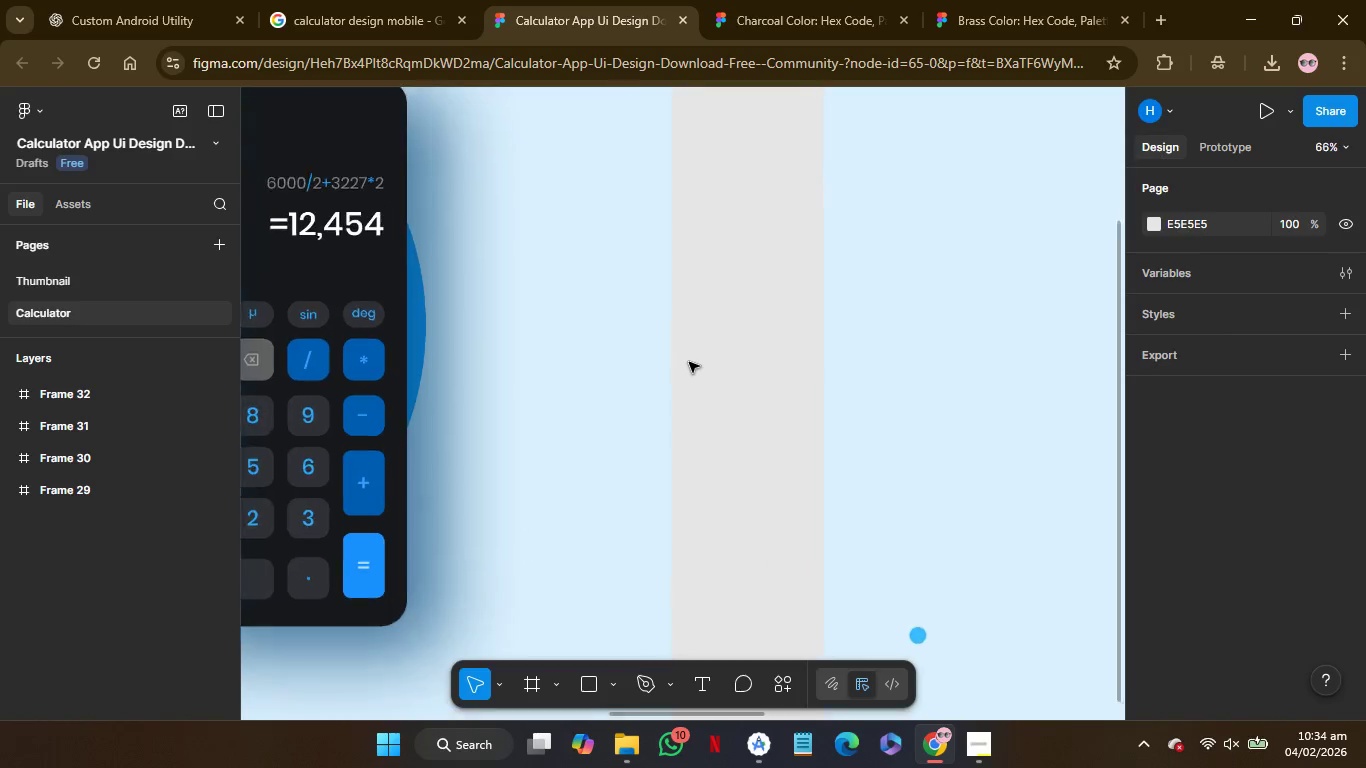 
mouse_move([650, 386])
 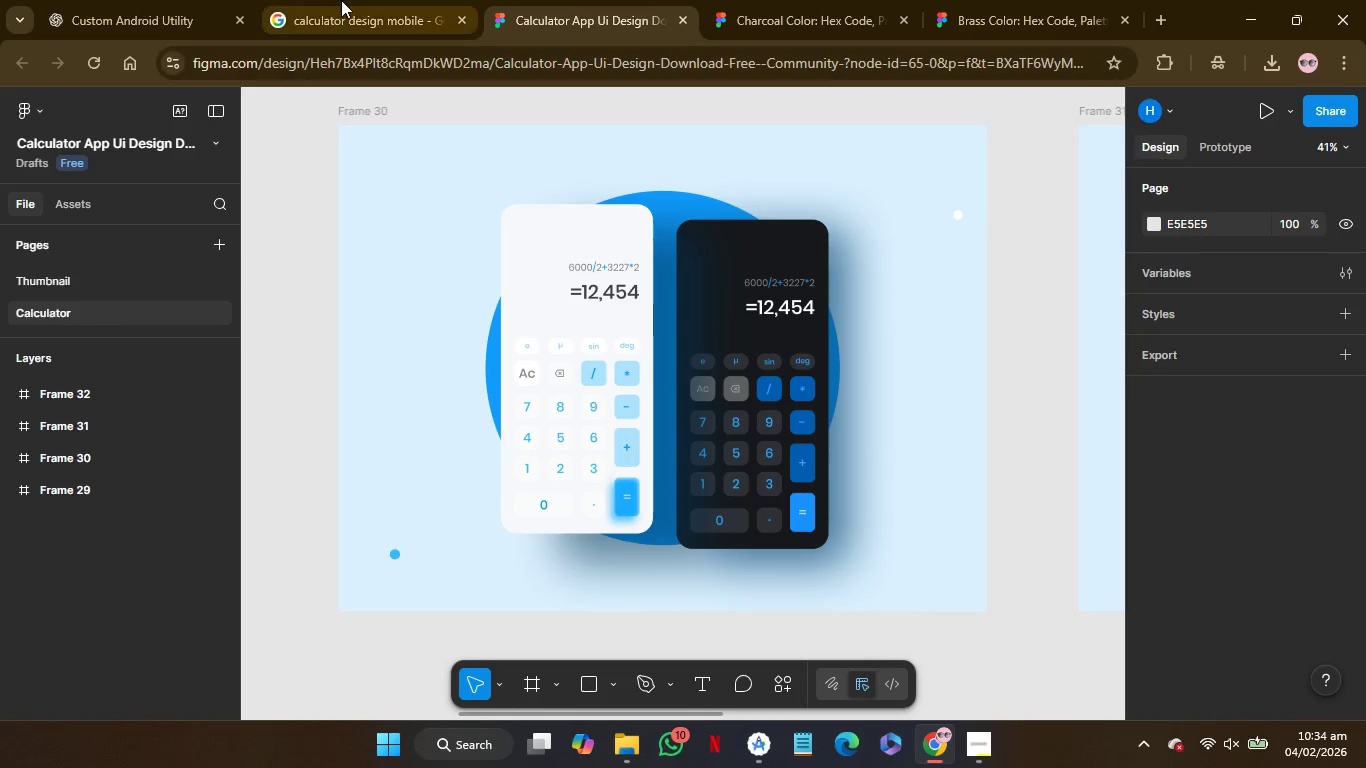 
left_click([338, 0])
 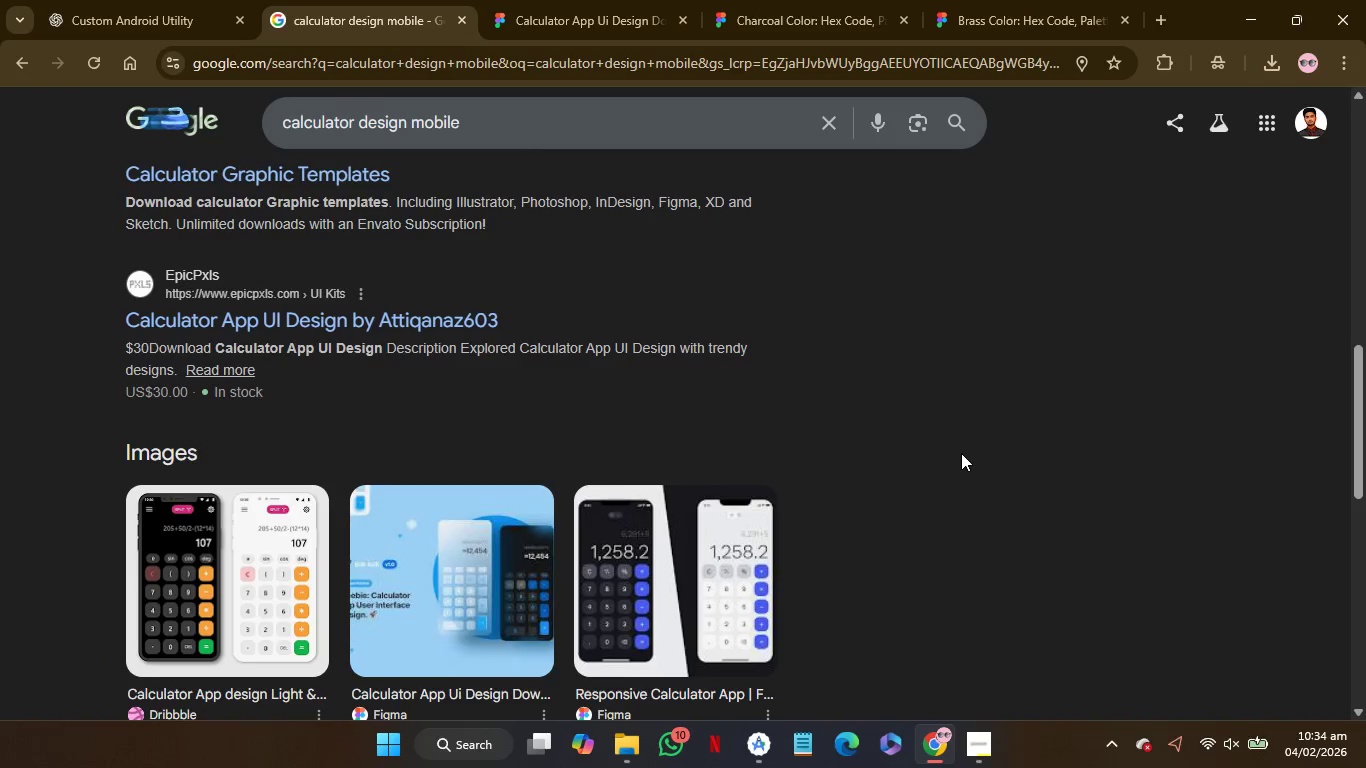 
mouse_move([957, 604])
 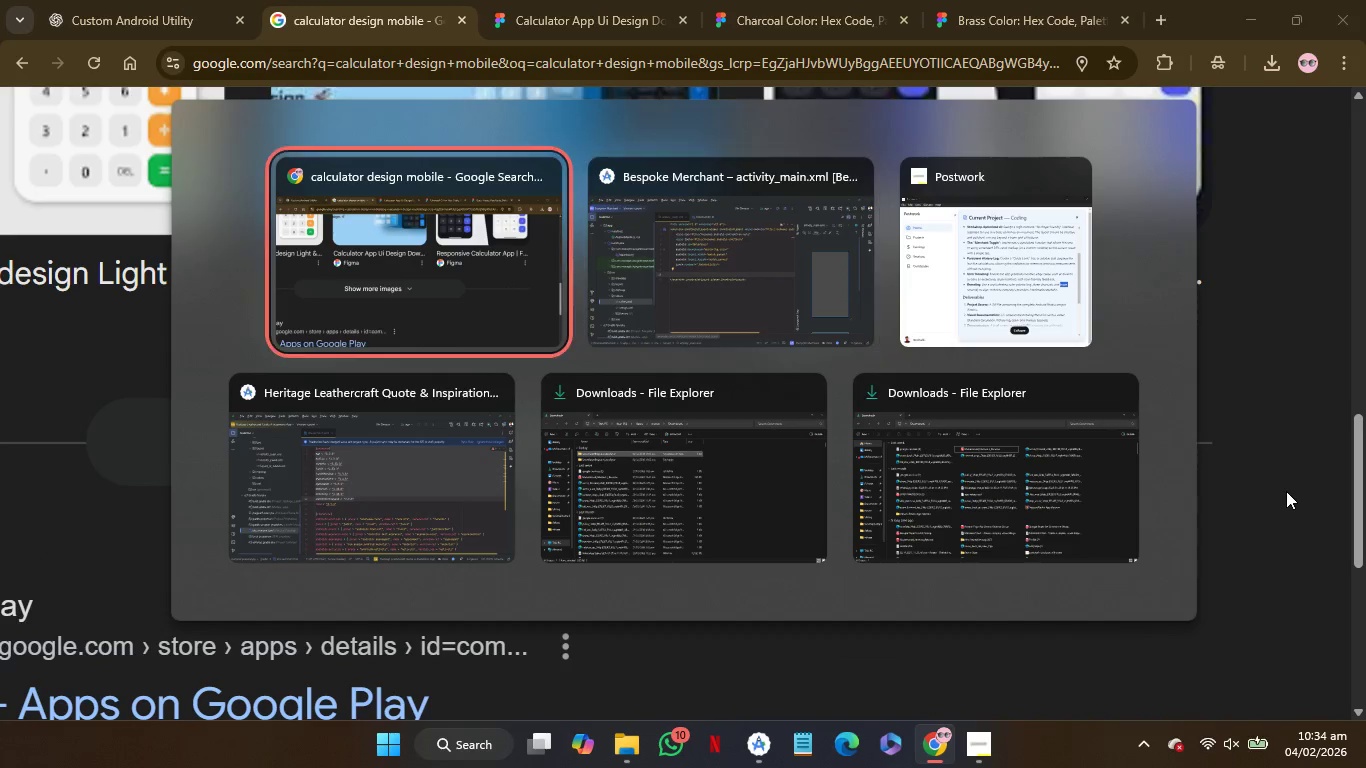 
wait(16.5)
 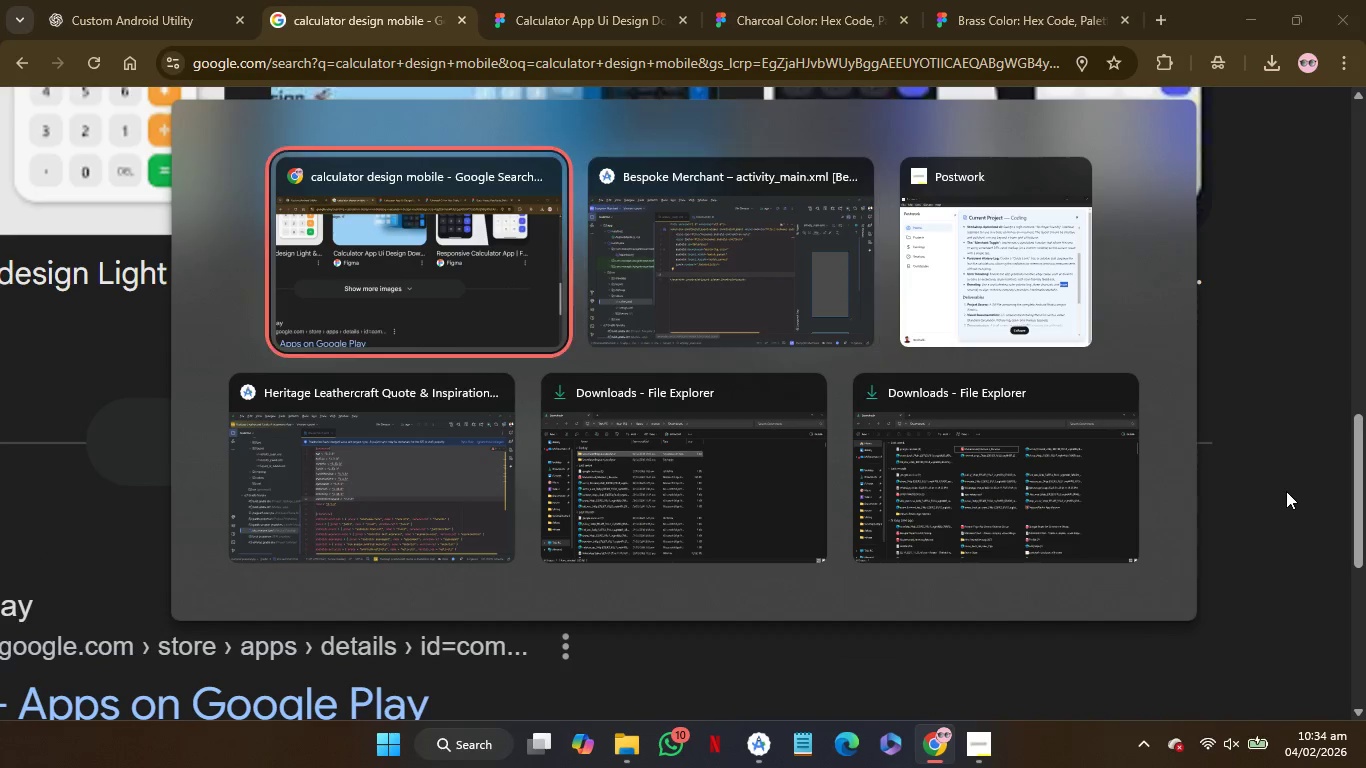 
right_click([584, 396])
 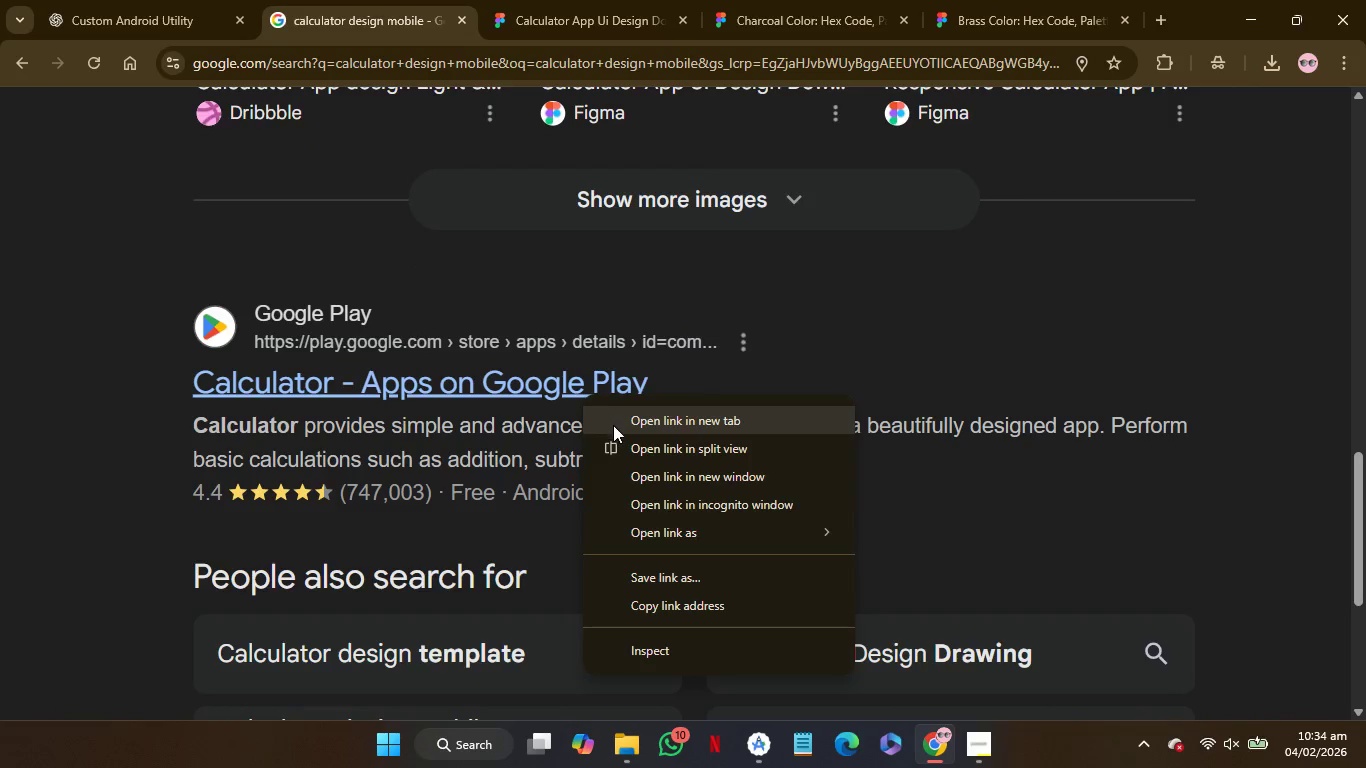 
left_click([613, 425])
 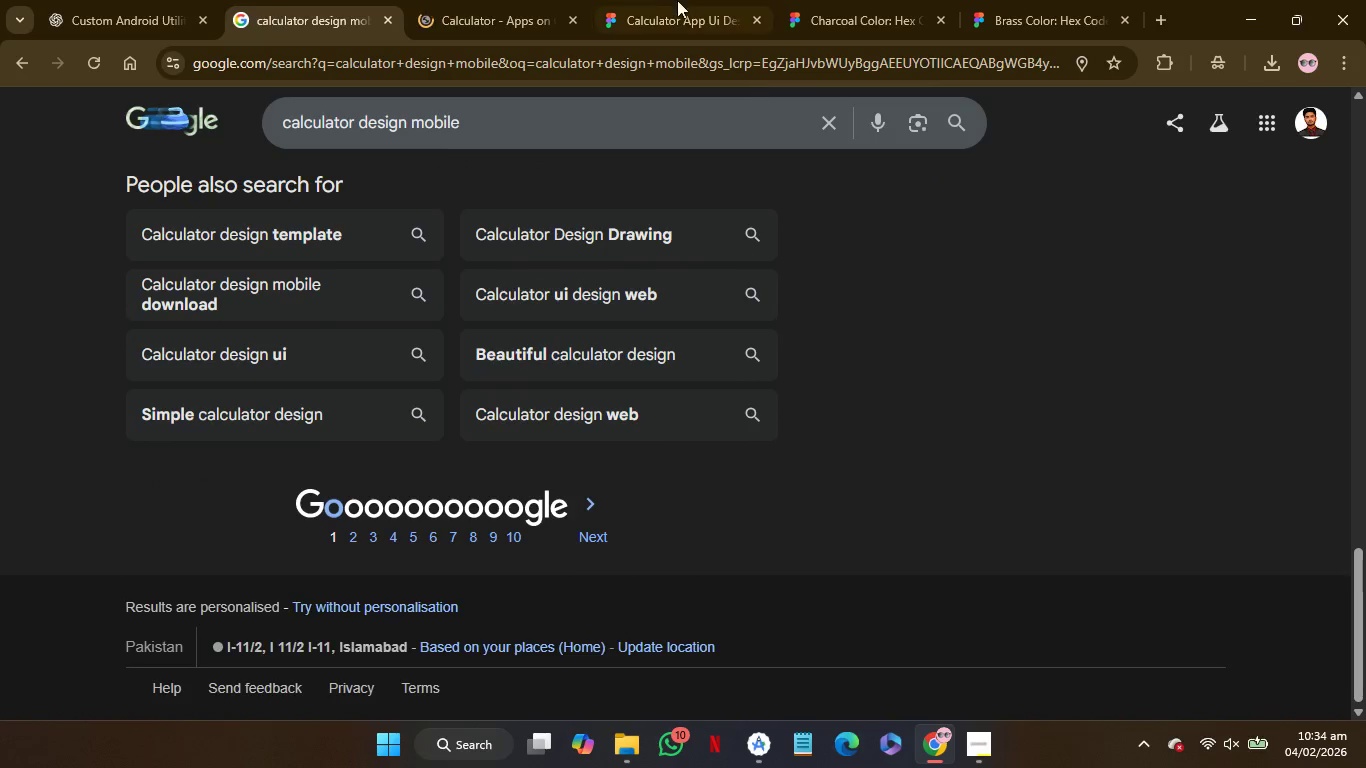 
left_click([458, 0])
 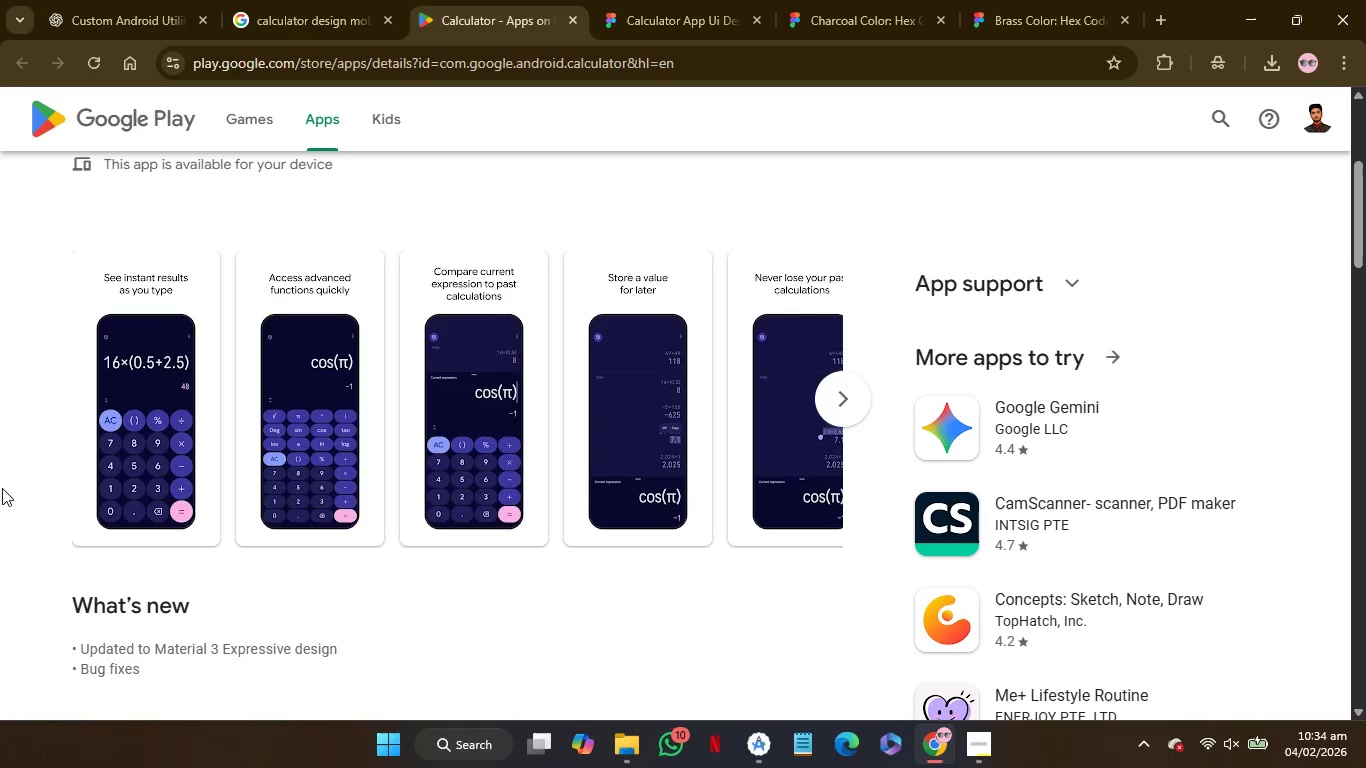 
left_click([121, 475])
 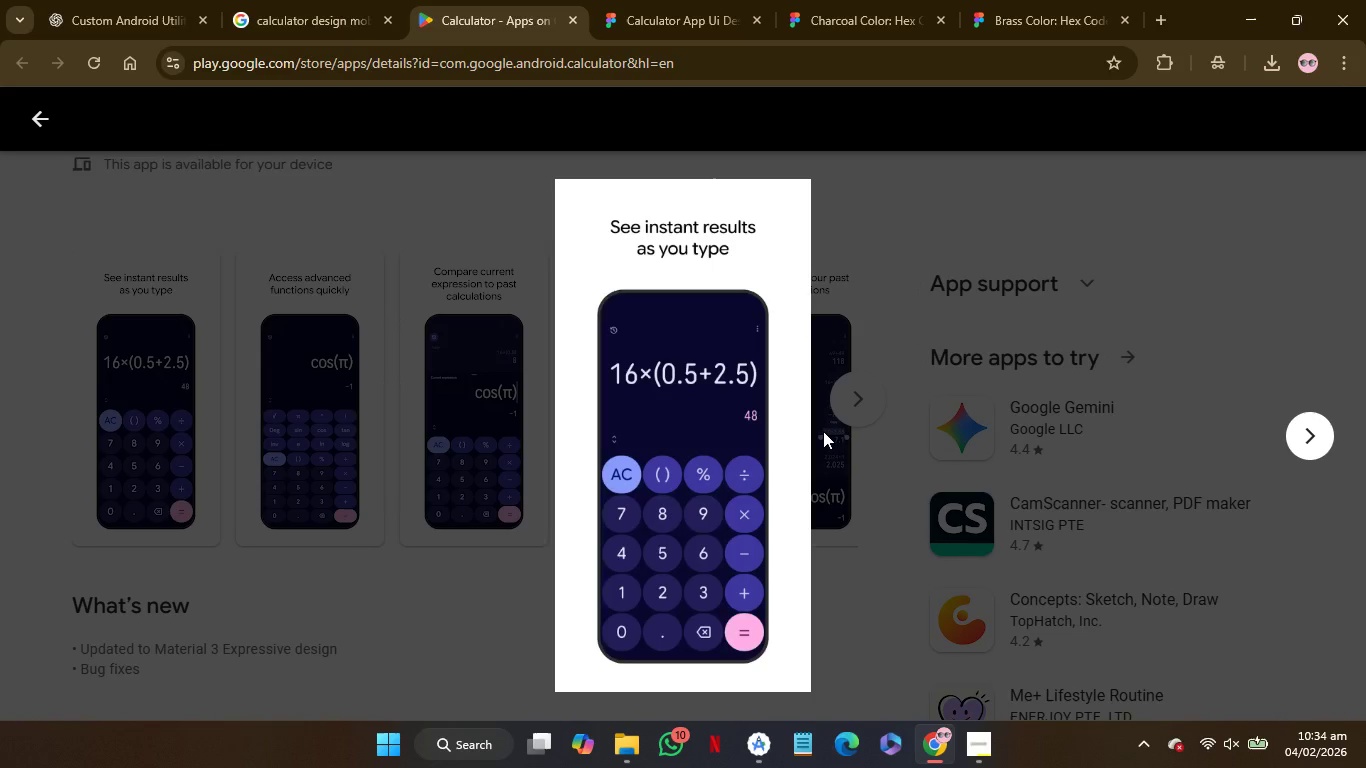 
wait(13.75)
 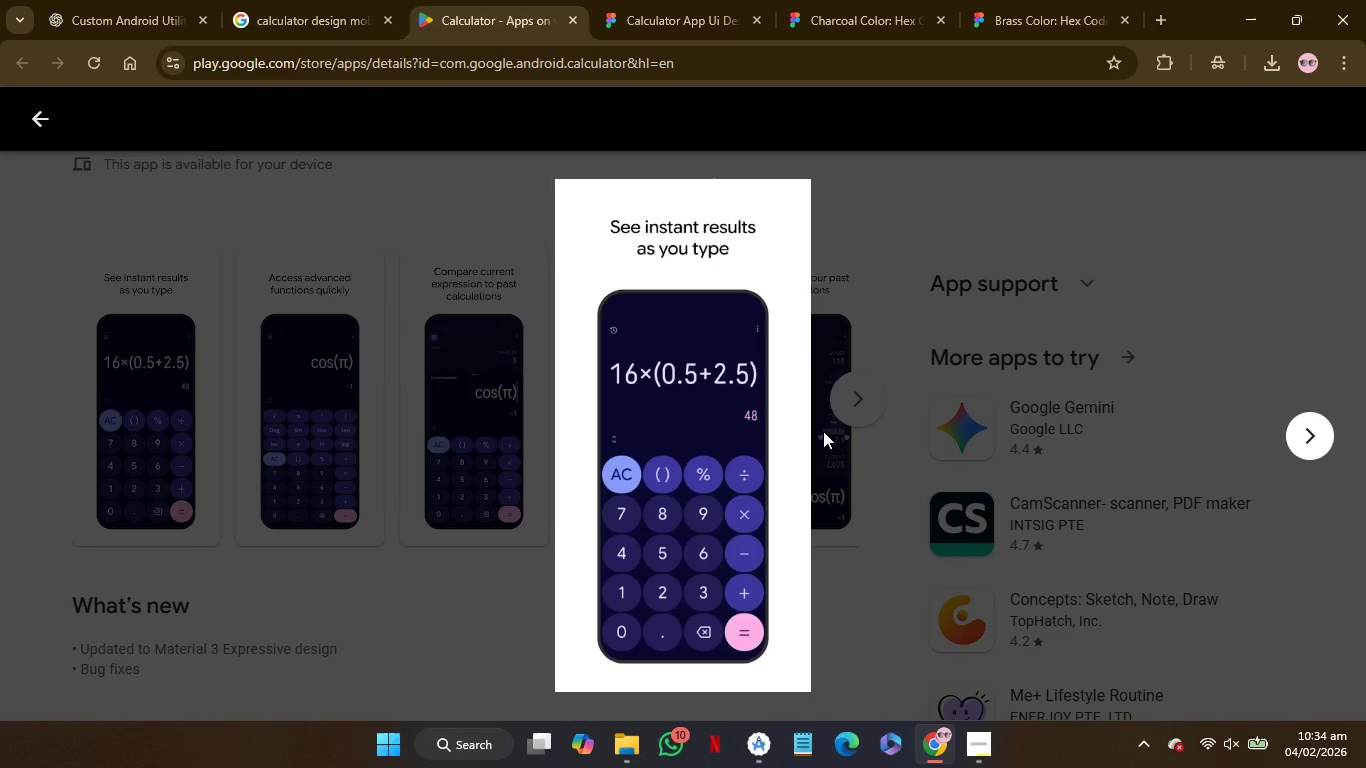 
left_click([1293, 425])
 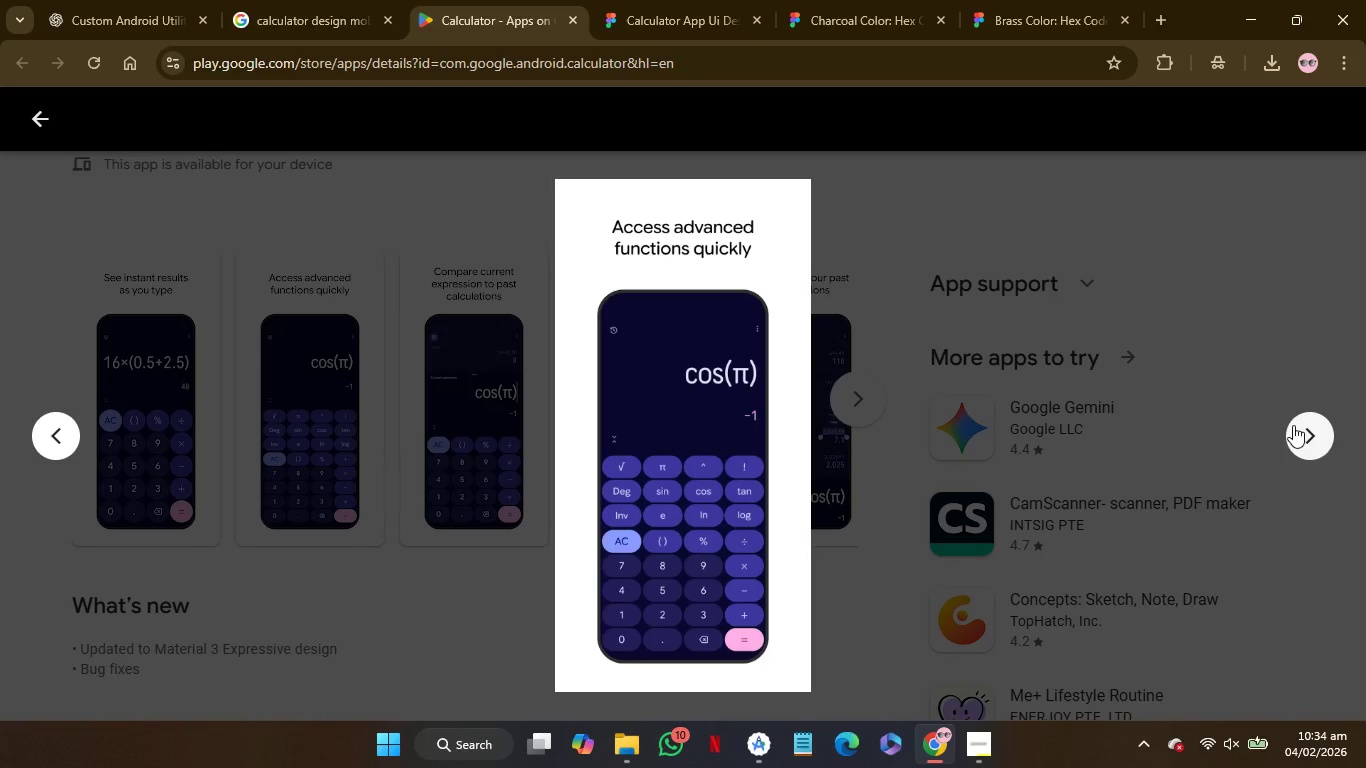 
left_click([1293, 425])
 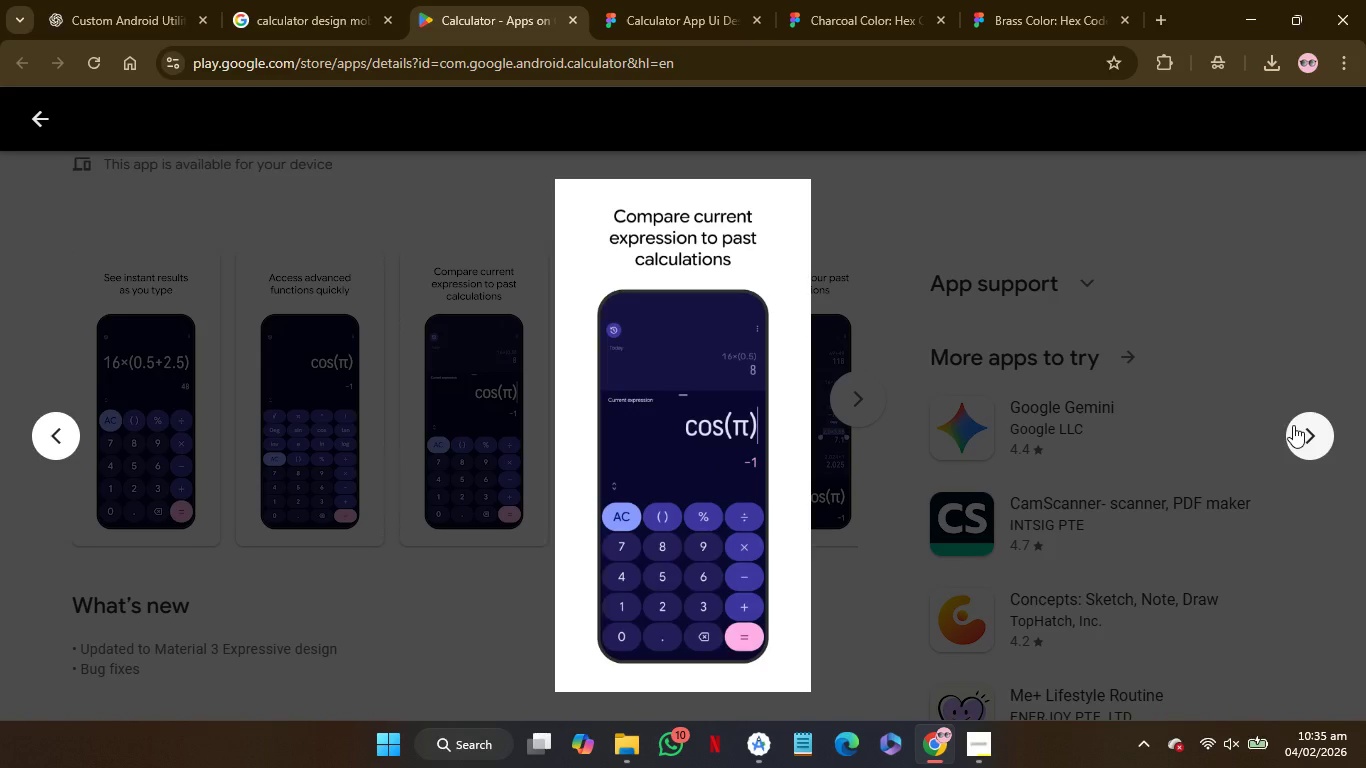 
left_click([1293, 425])
 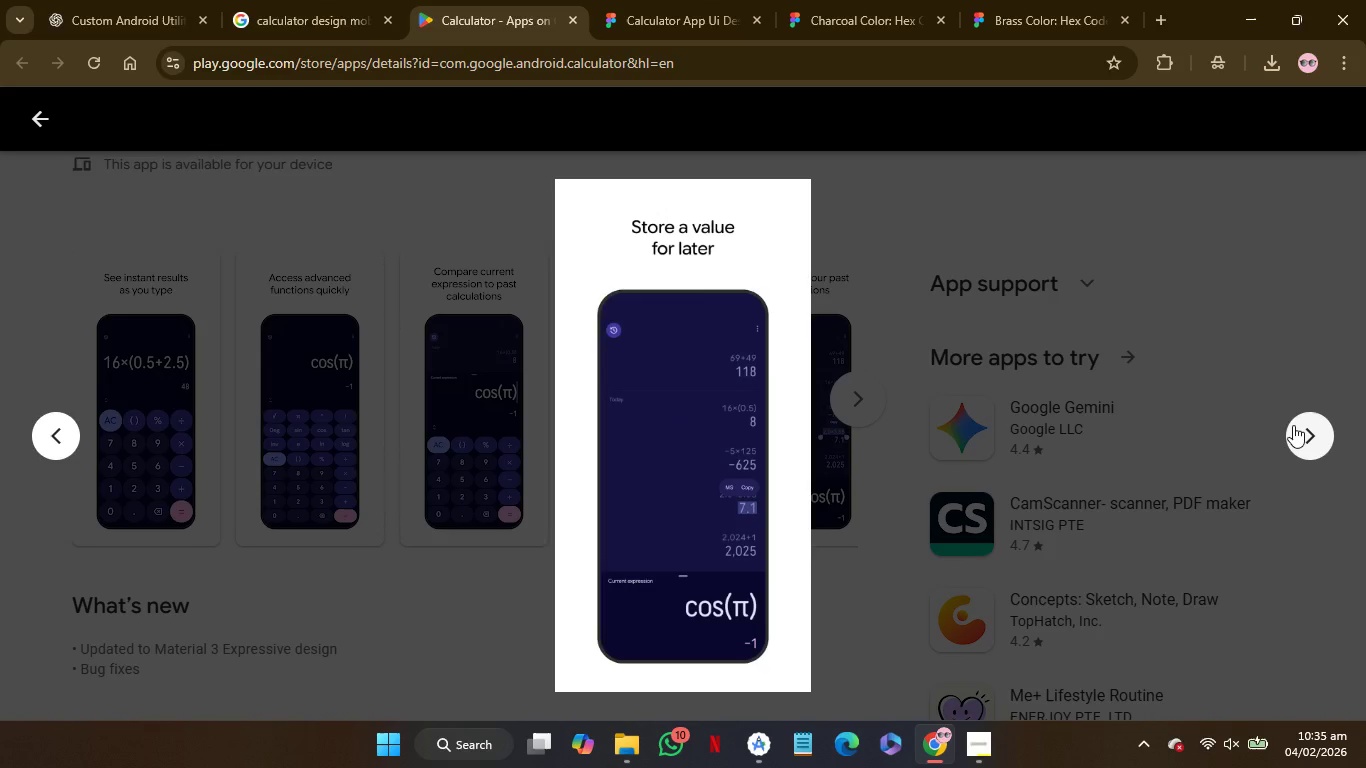 
left_click([1293, 425])
 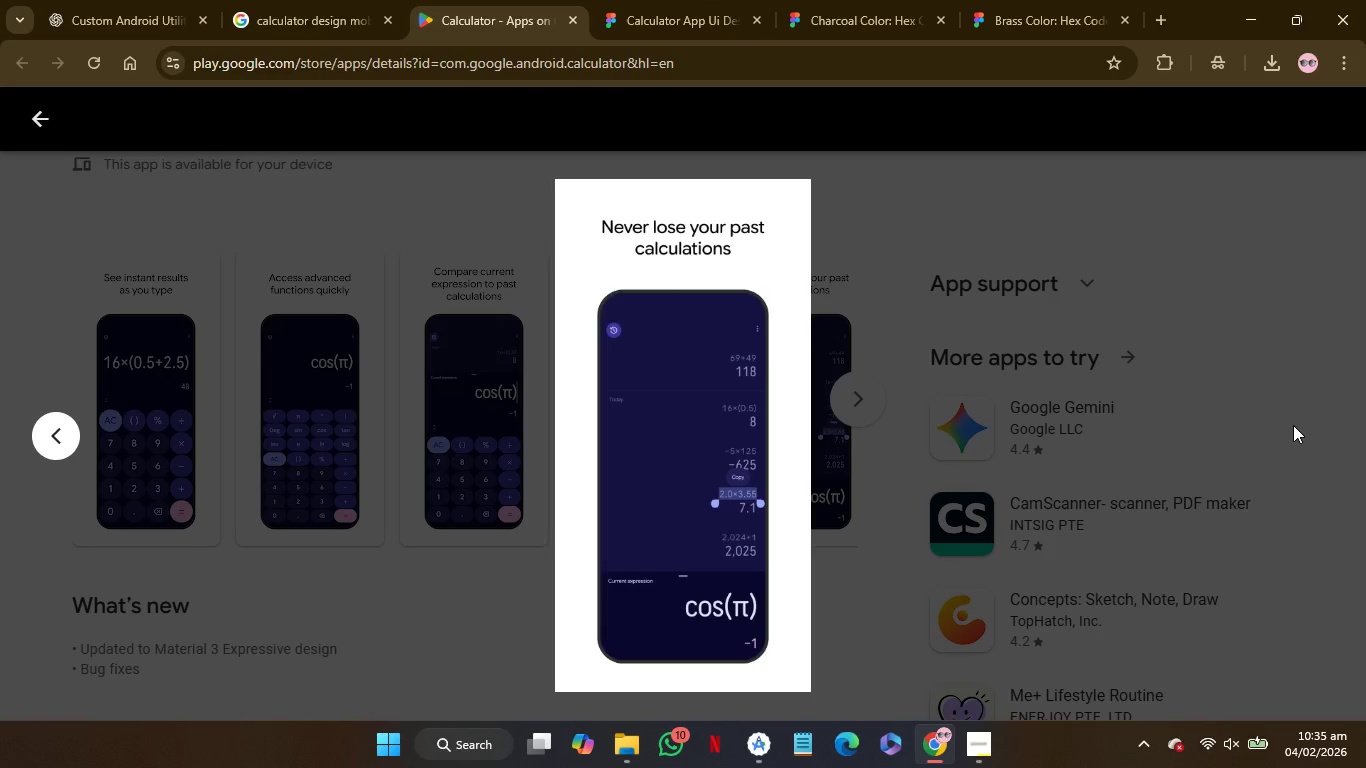 
left_click([1293, 425])
 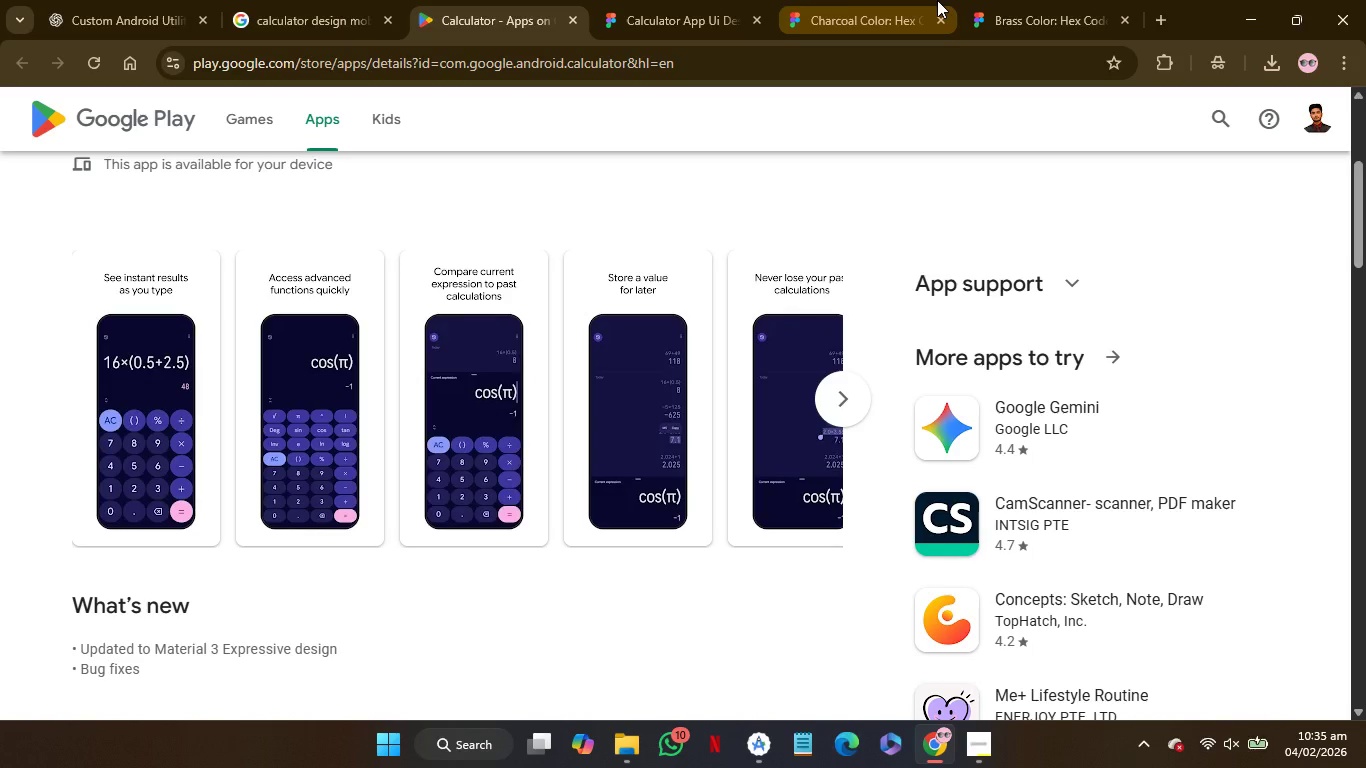 
wait(6.23)
 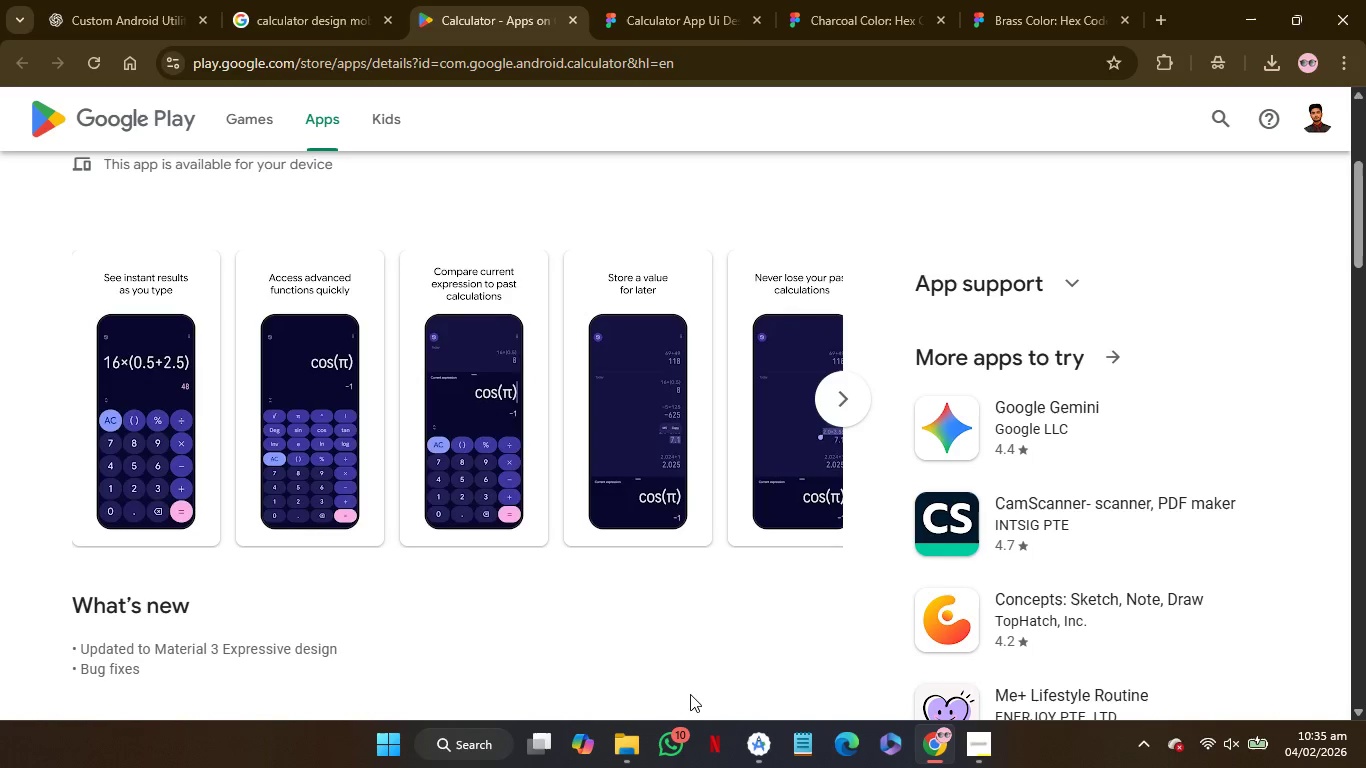 
mouse_move([968, 20])
 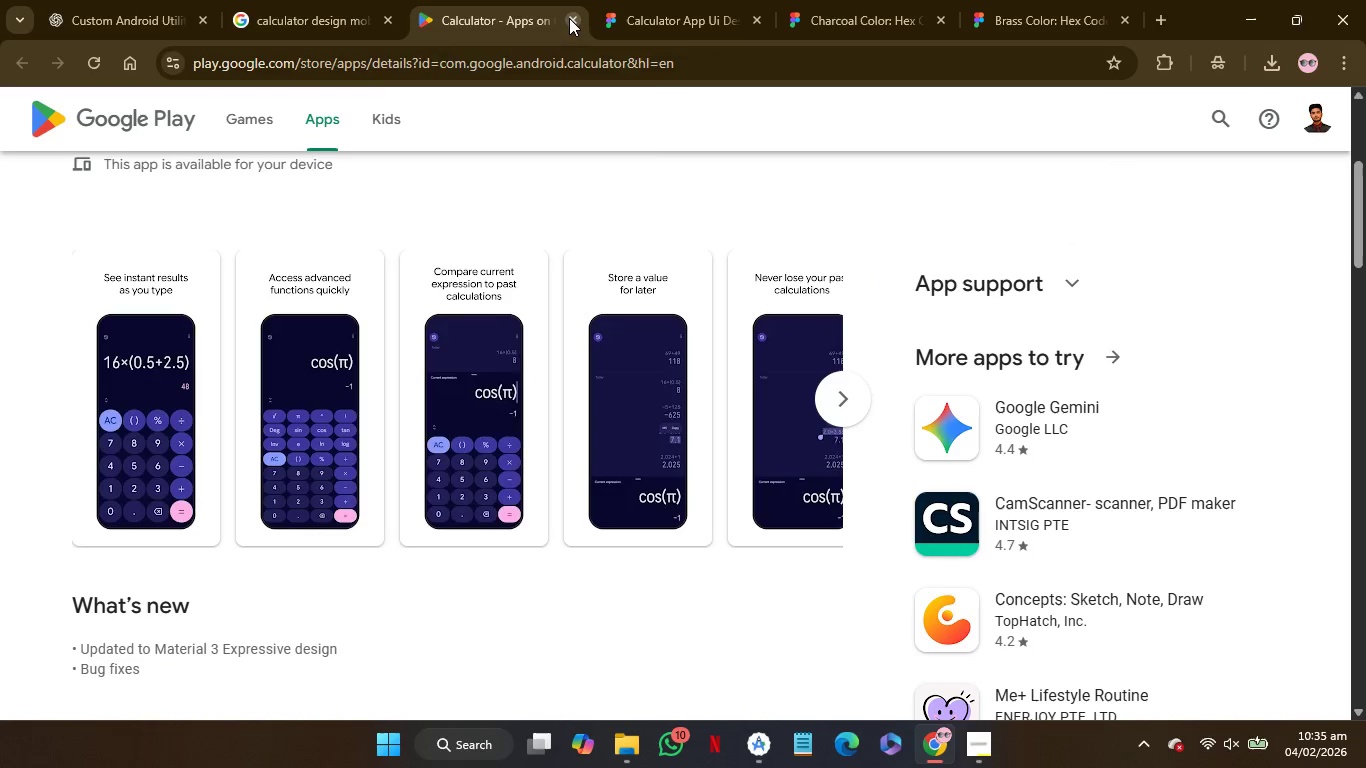 
left_click([570, 18])
 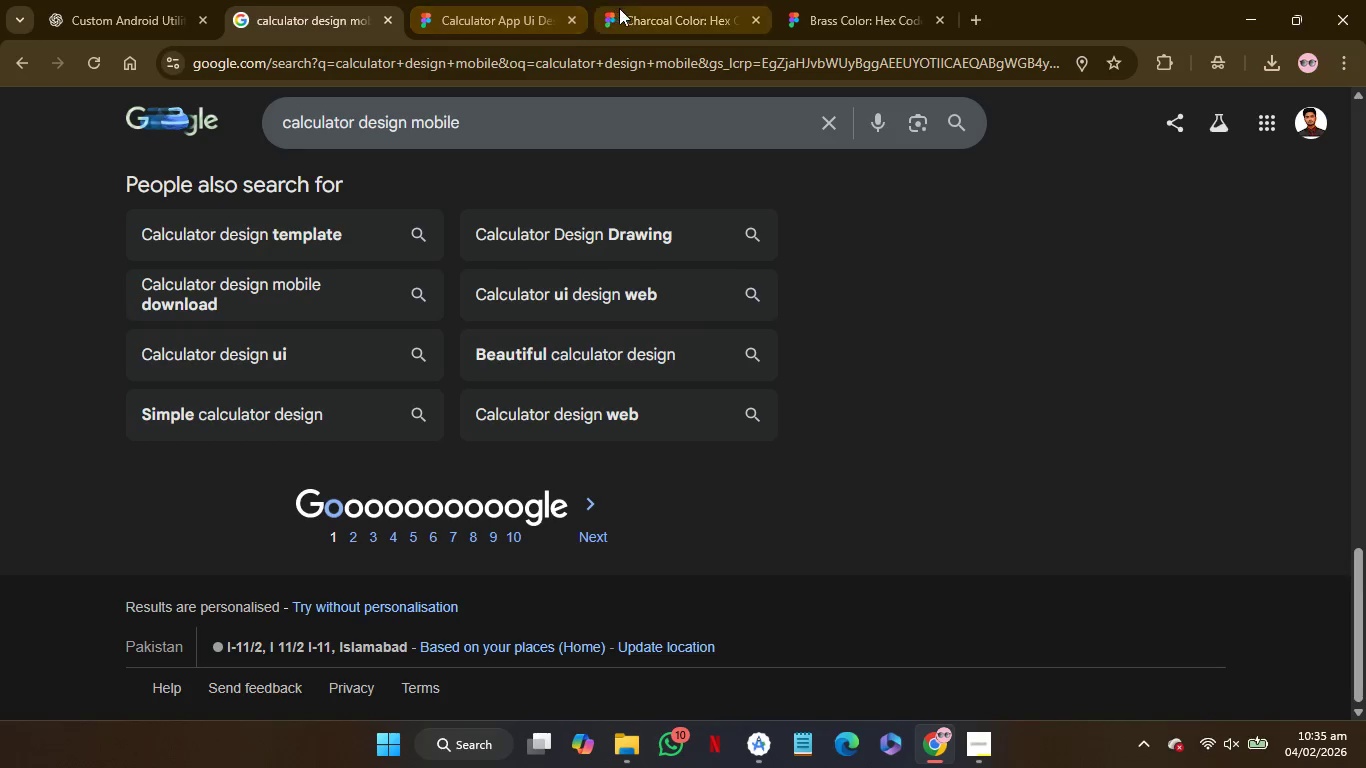 
left_click([626, 9])
 